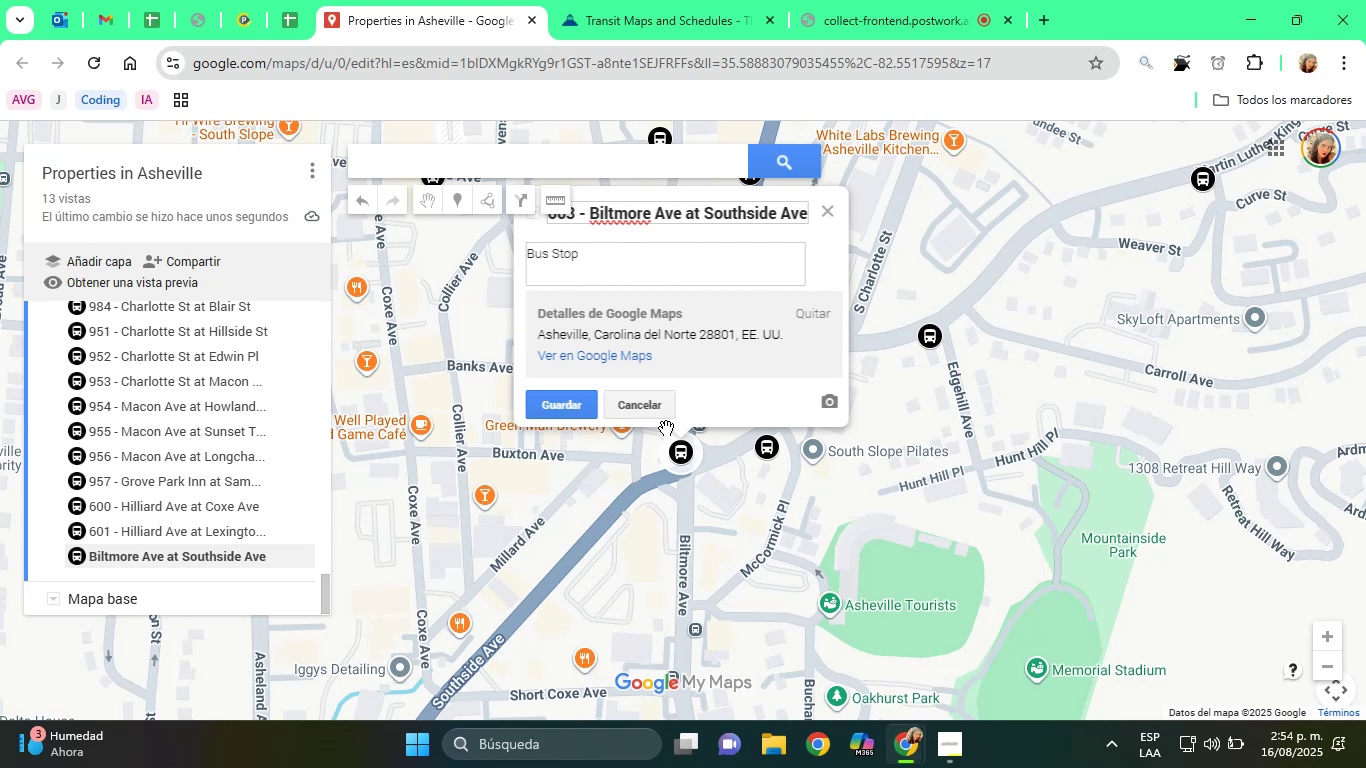 
key(Enter)
 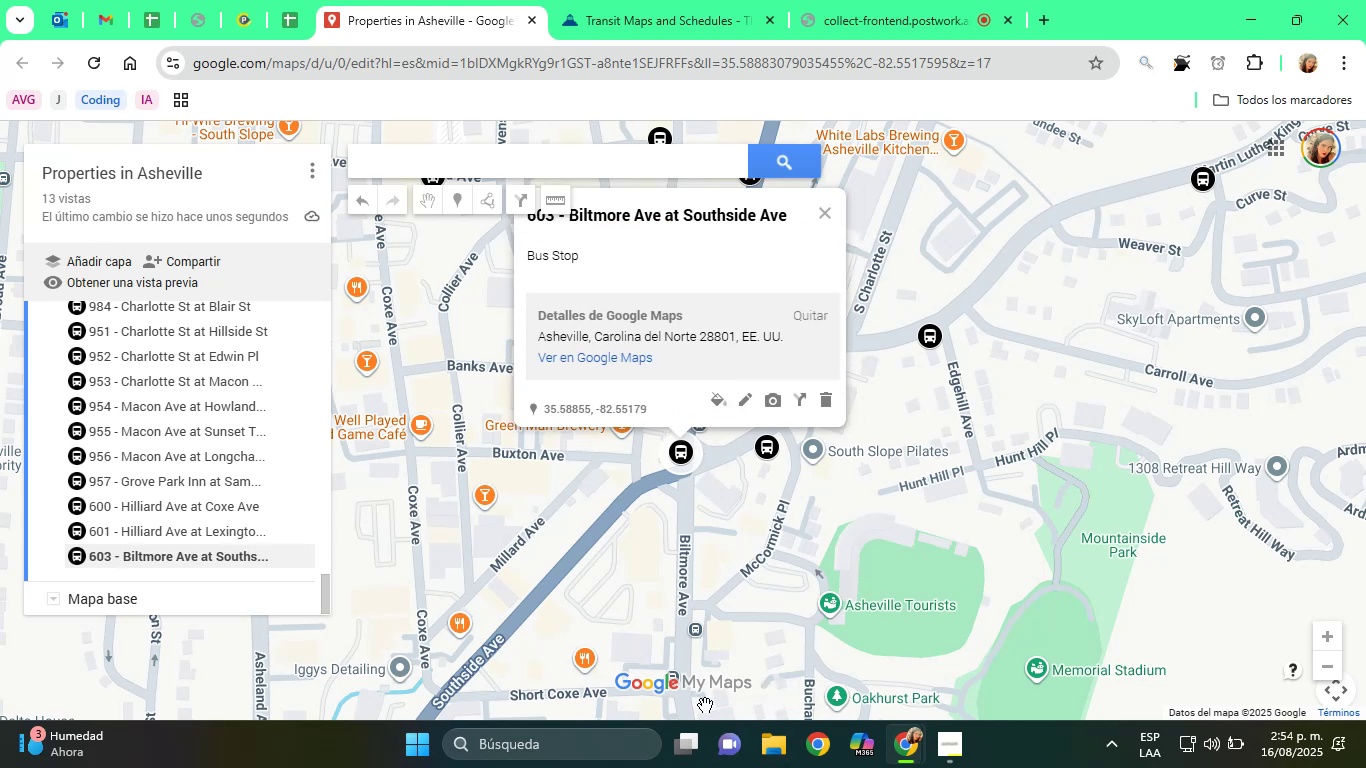 
left_click([674, 0])
 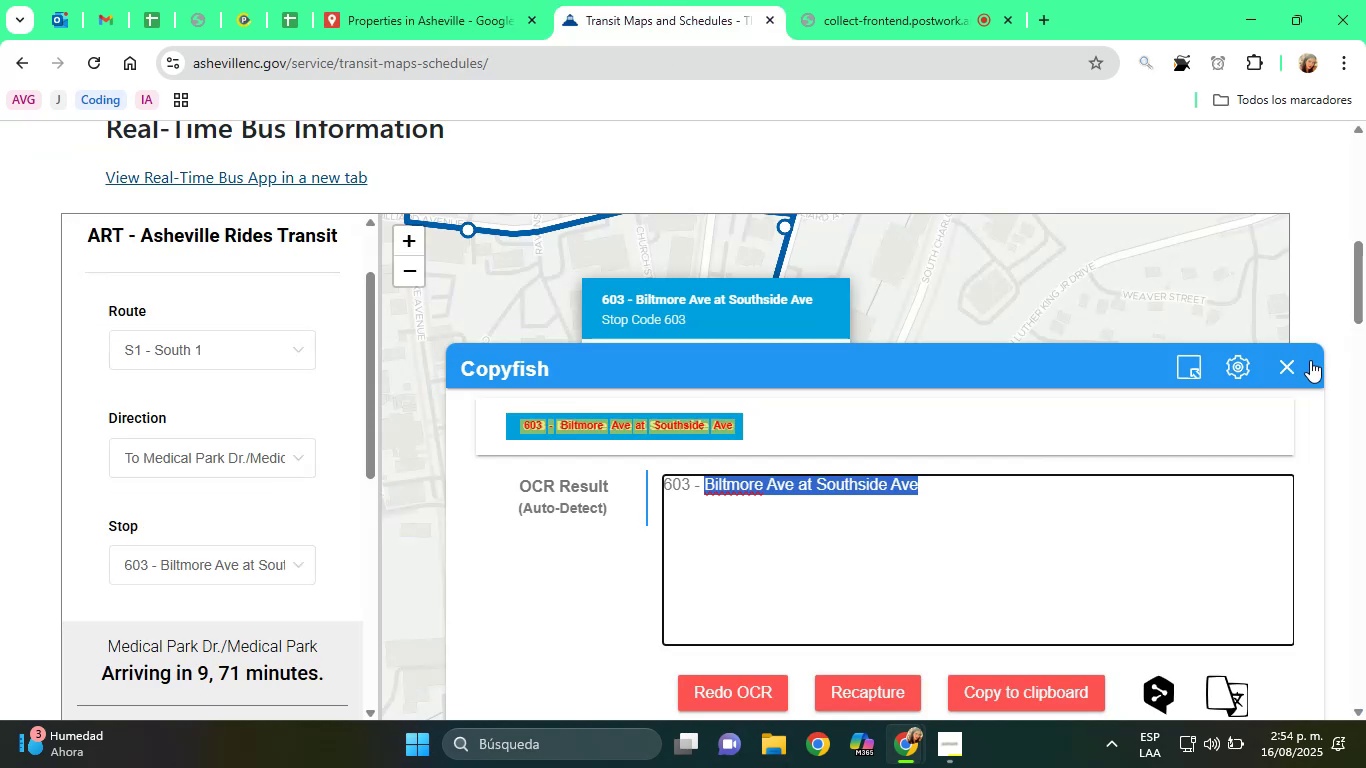 
left_click([1300, 361])
 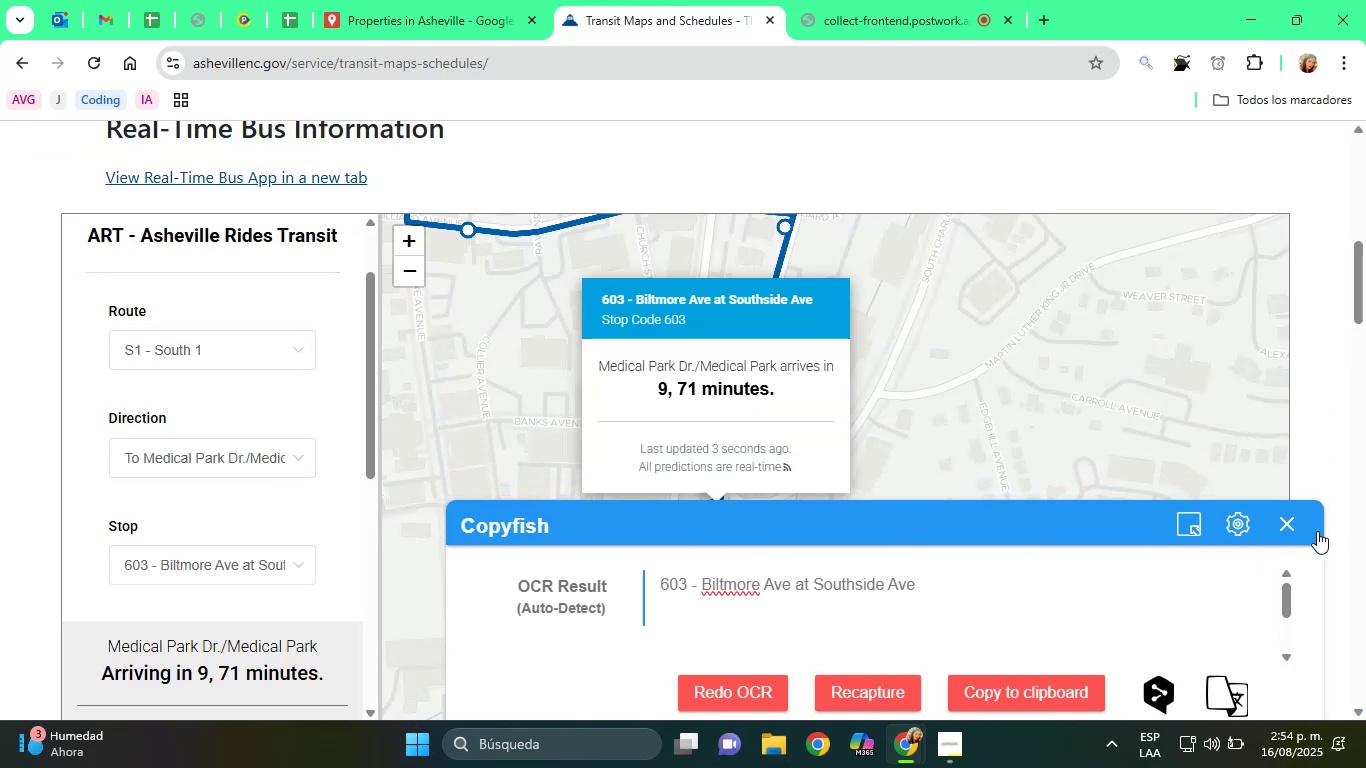 
left_click([1290, 524])
 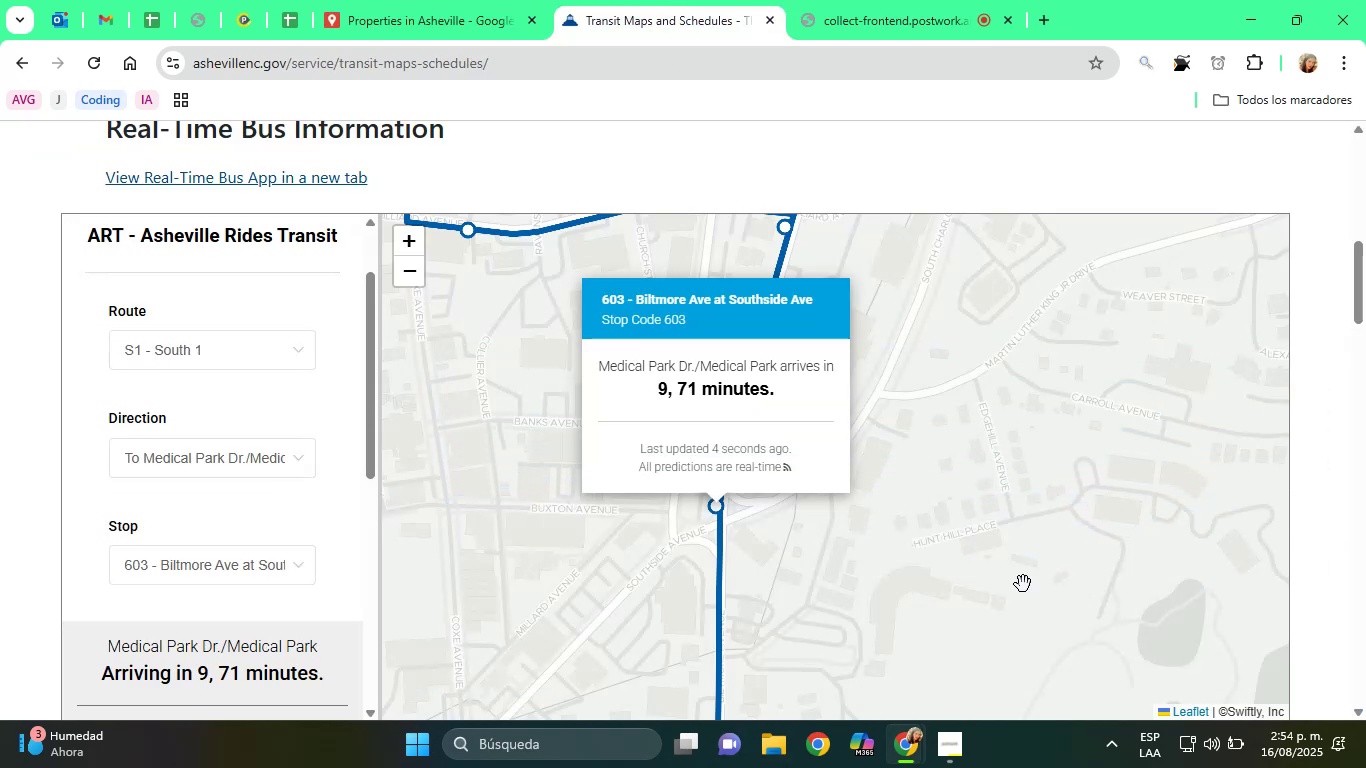 
left_click_drag(start_coordinate=[942, 603], to_coordinate=[1011, 463])
 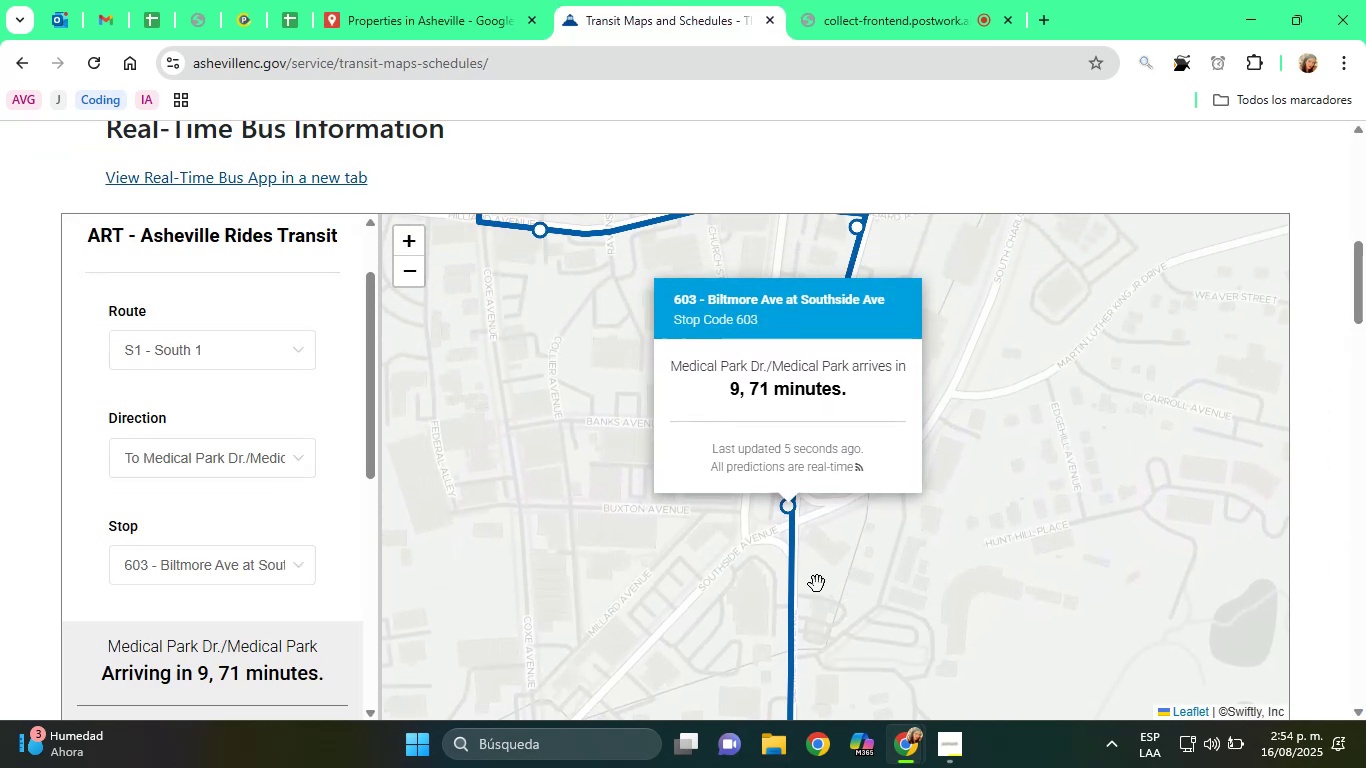 
left_click_drag(start_coordinate=[818, 620], to_coordinate=[840, 448])
 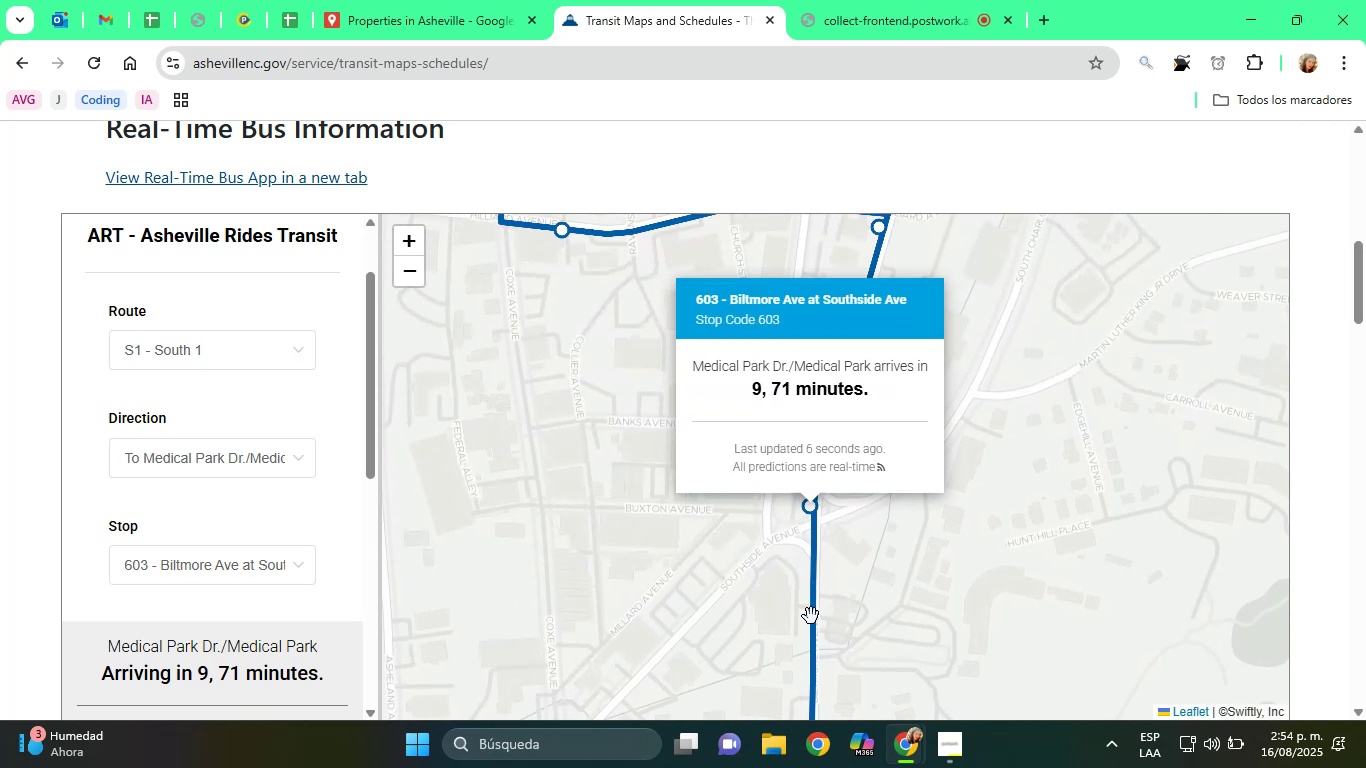 
left_click_drag(start_coordinate=[913, 592], to_coordinate=[946, 449])
 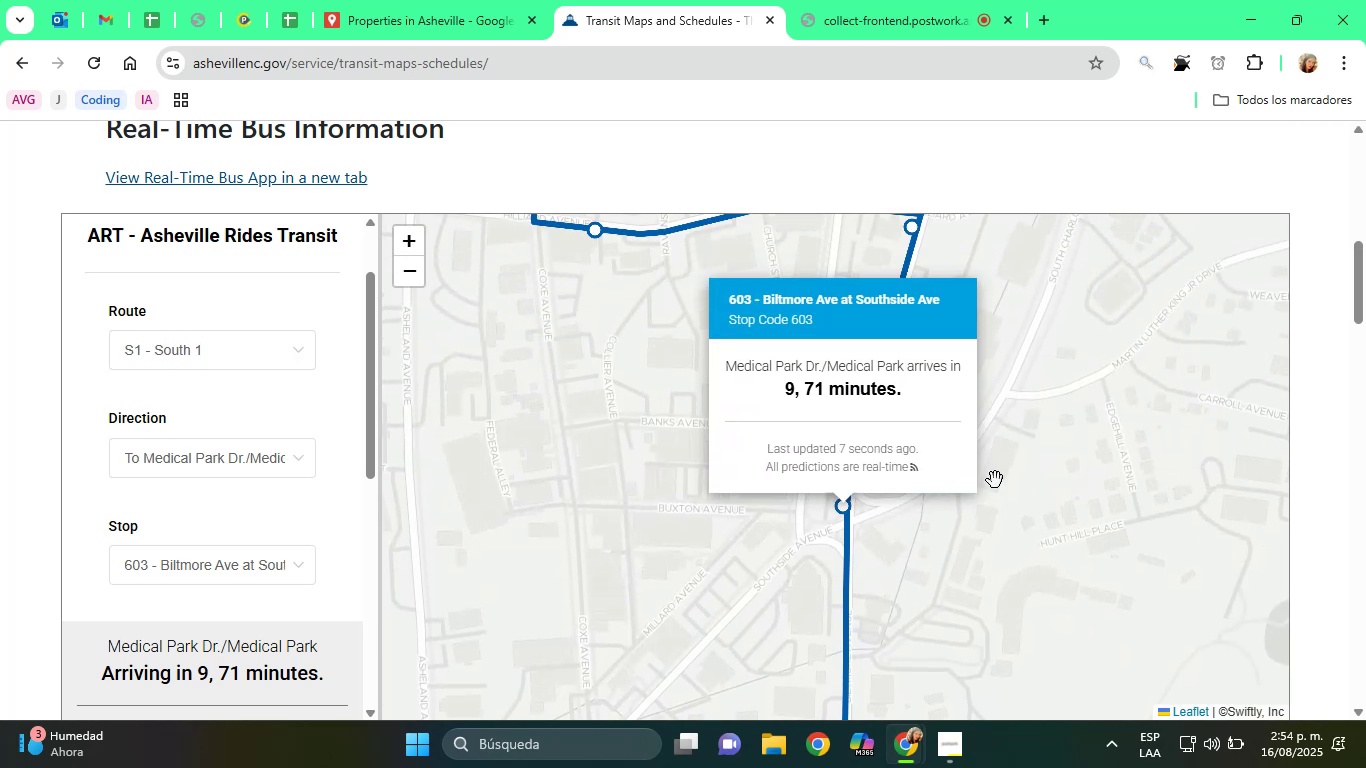 
left_click([1043, 553])
 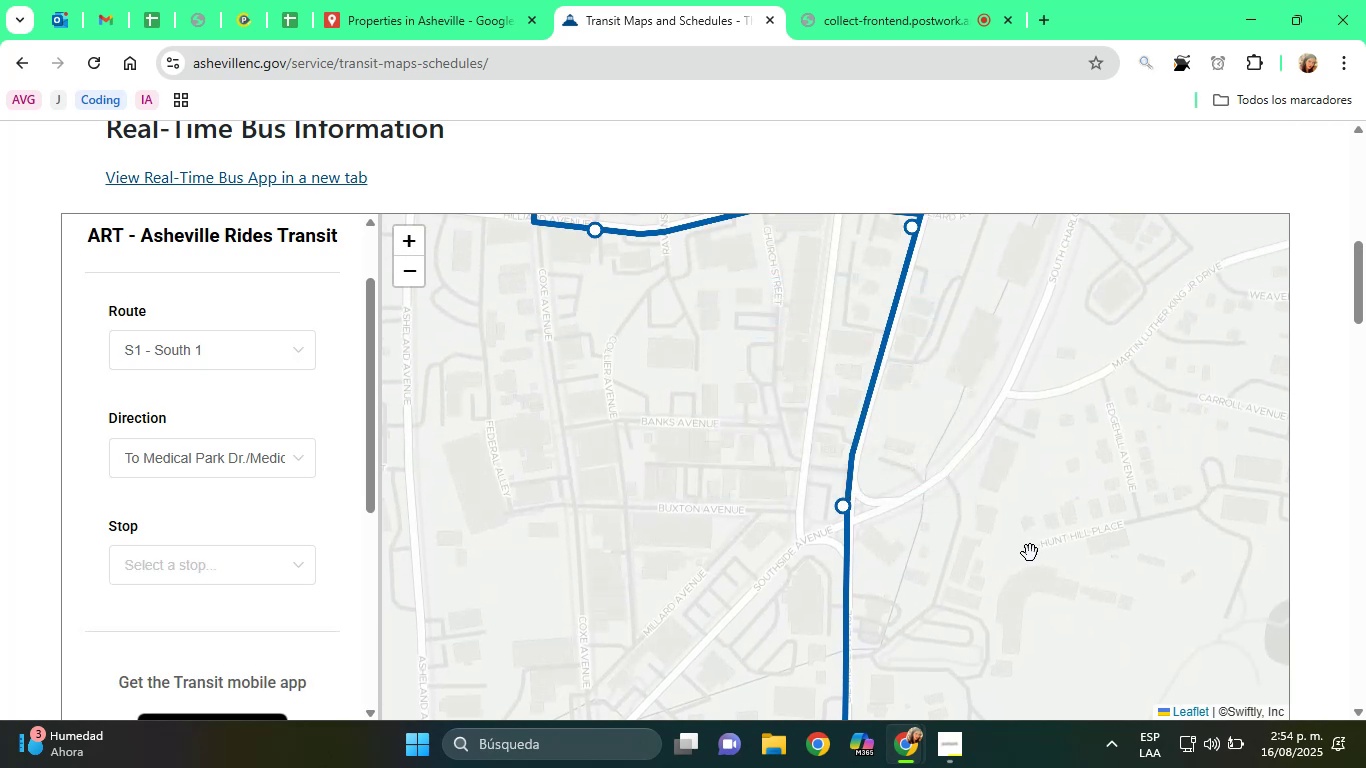 
left_click_drag(start_coordinate=[973, 555], to_coordinate=[966, 385])
 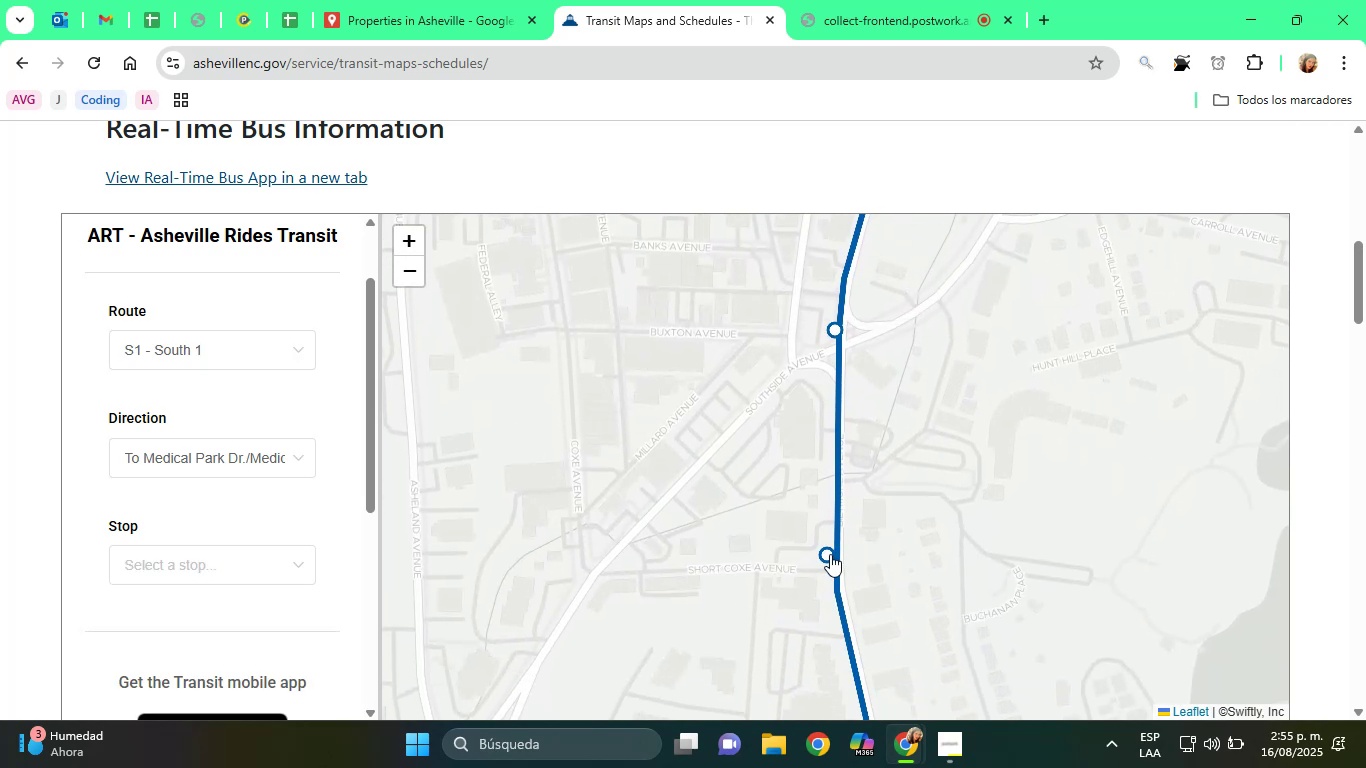 
left_click([830, 554])
 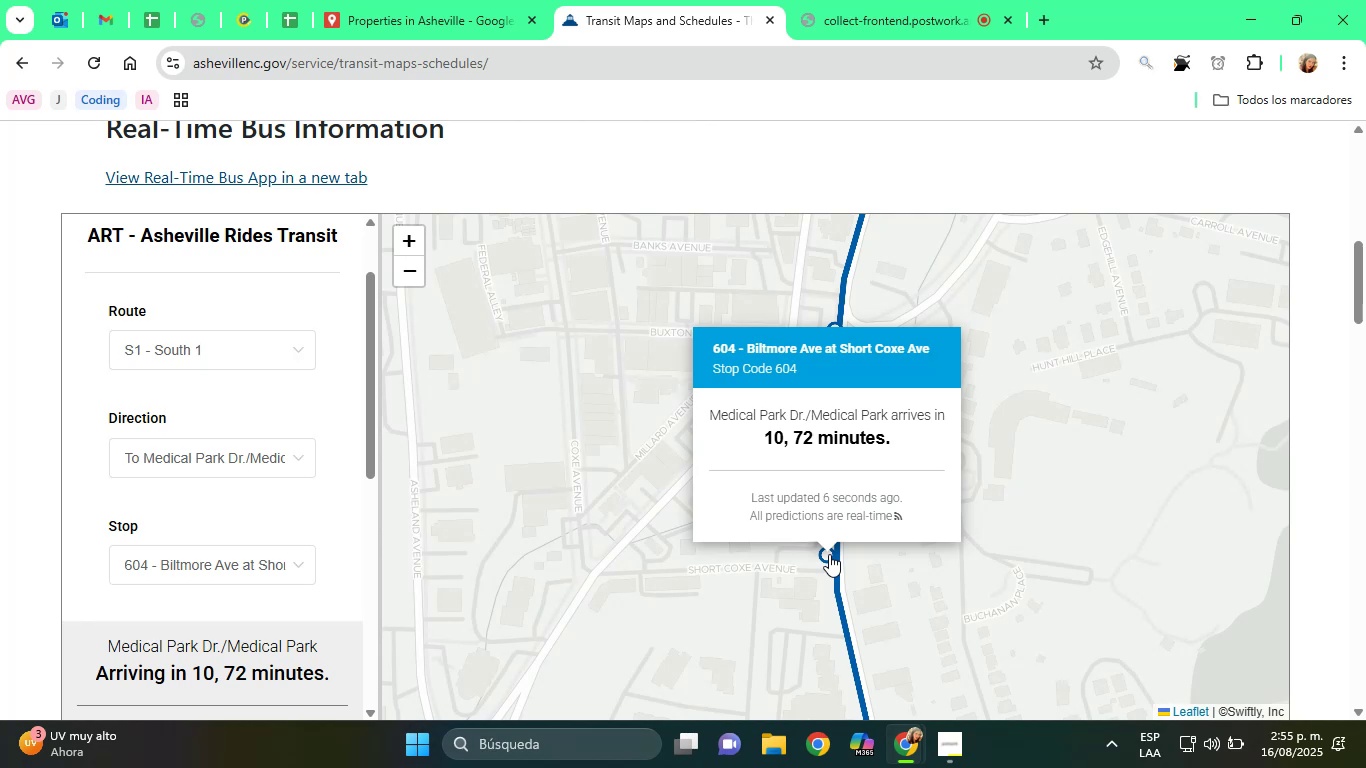 
wait(11.14)
 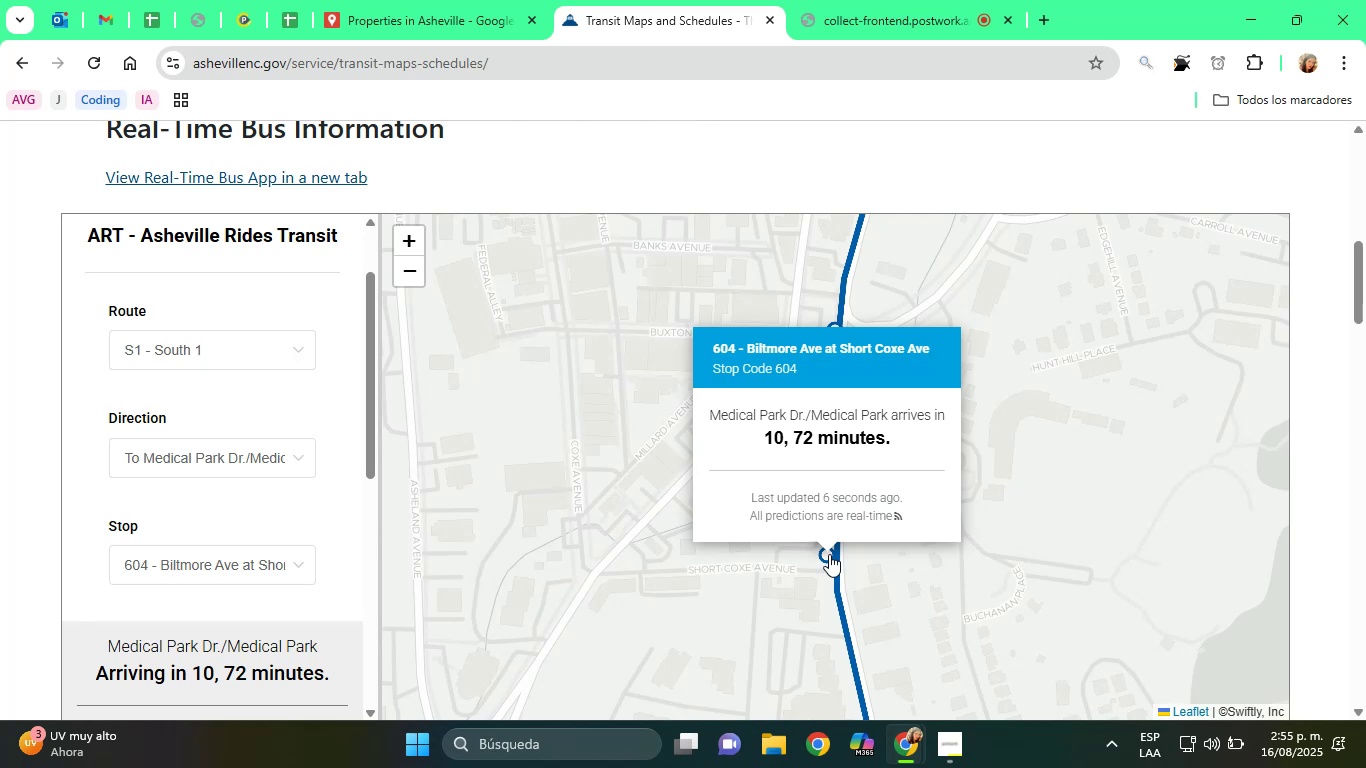 
left_click([1187, 60])
 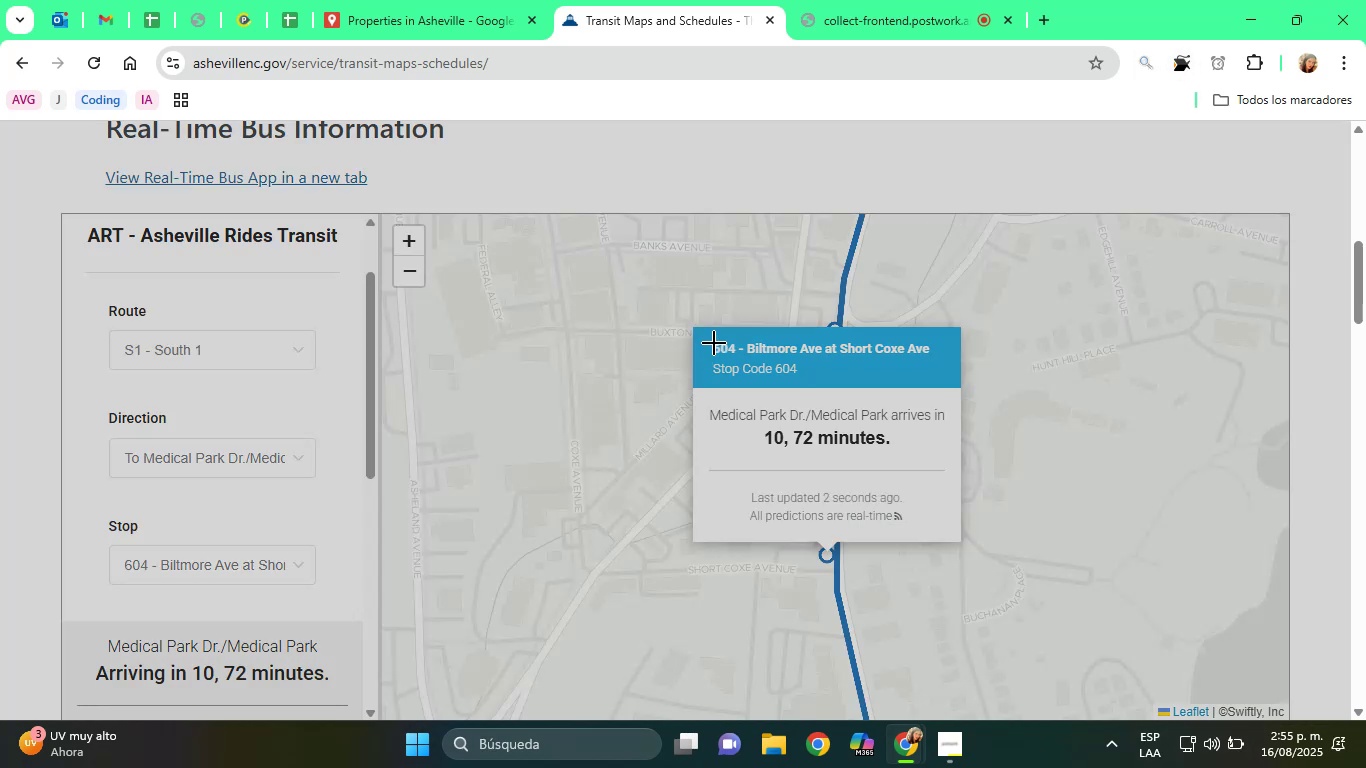 
left_click_drag(start_coordinate=[707, 338], to_coordinate=[941, 359])
 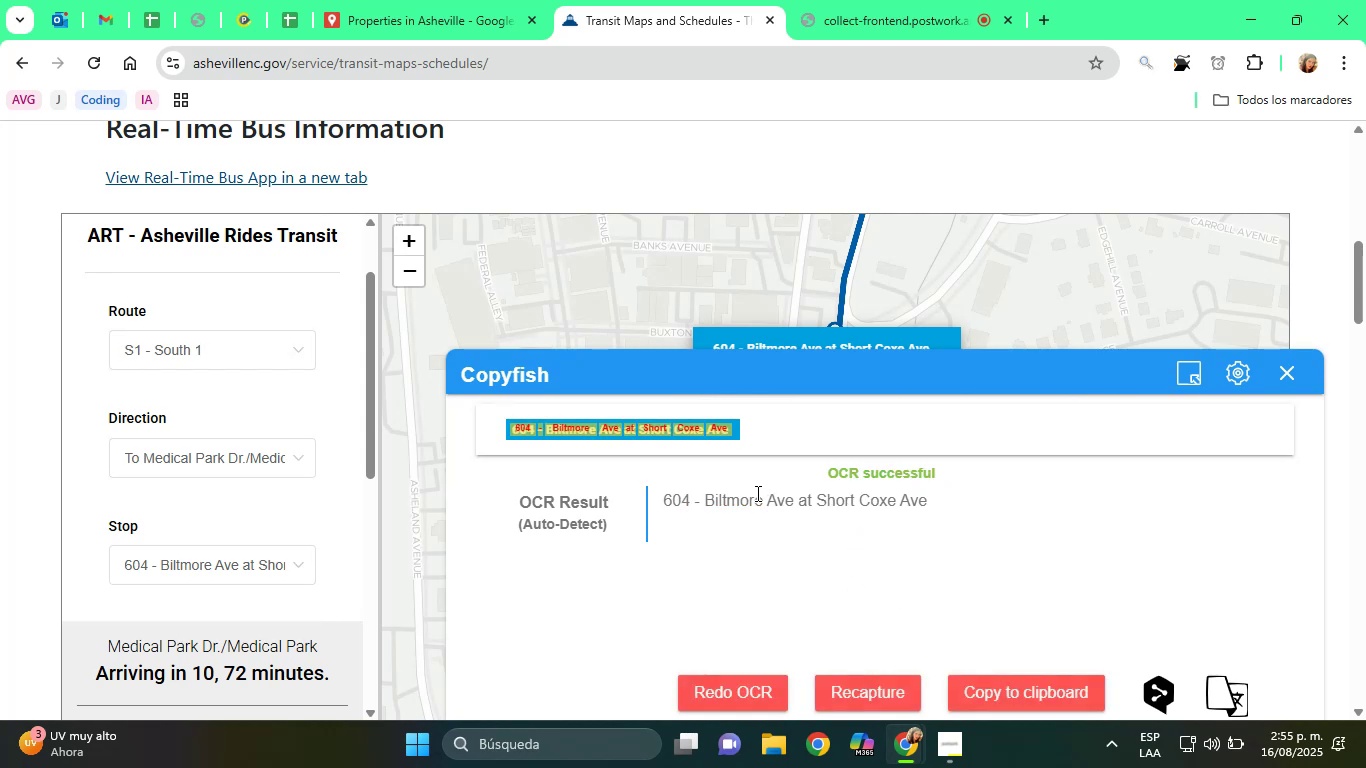 
left_click_drag(start_coordinate=[707, 500], to_coordinate=[938, 497])
 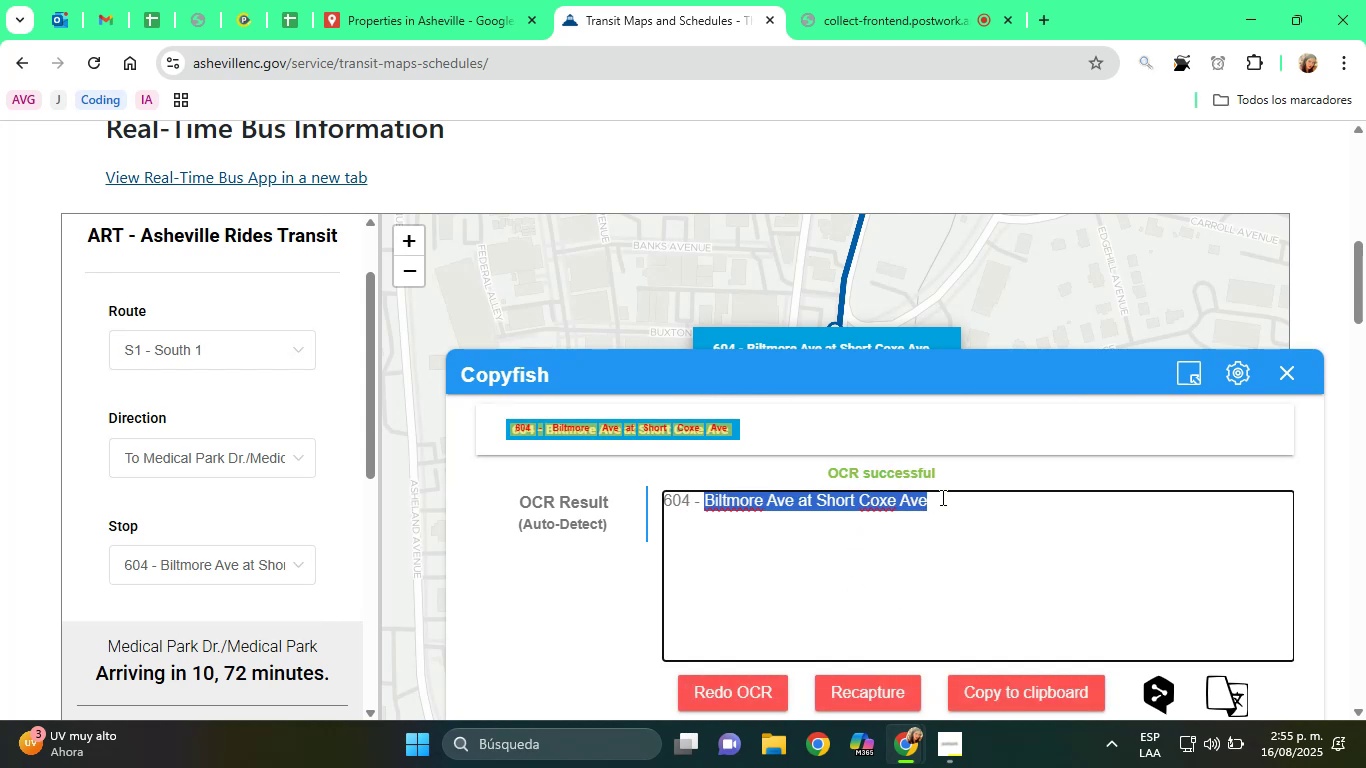 
key(Control+C)
 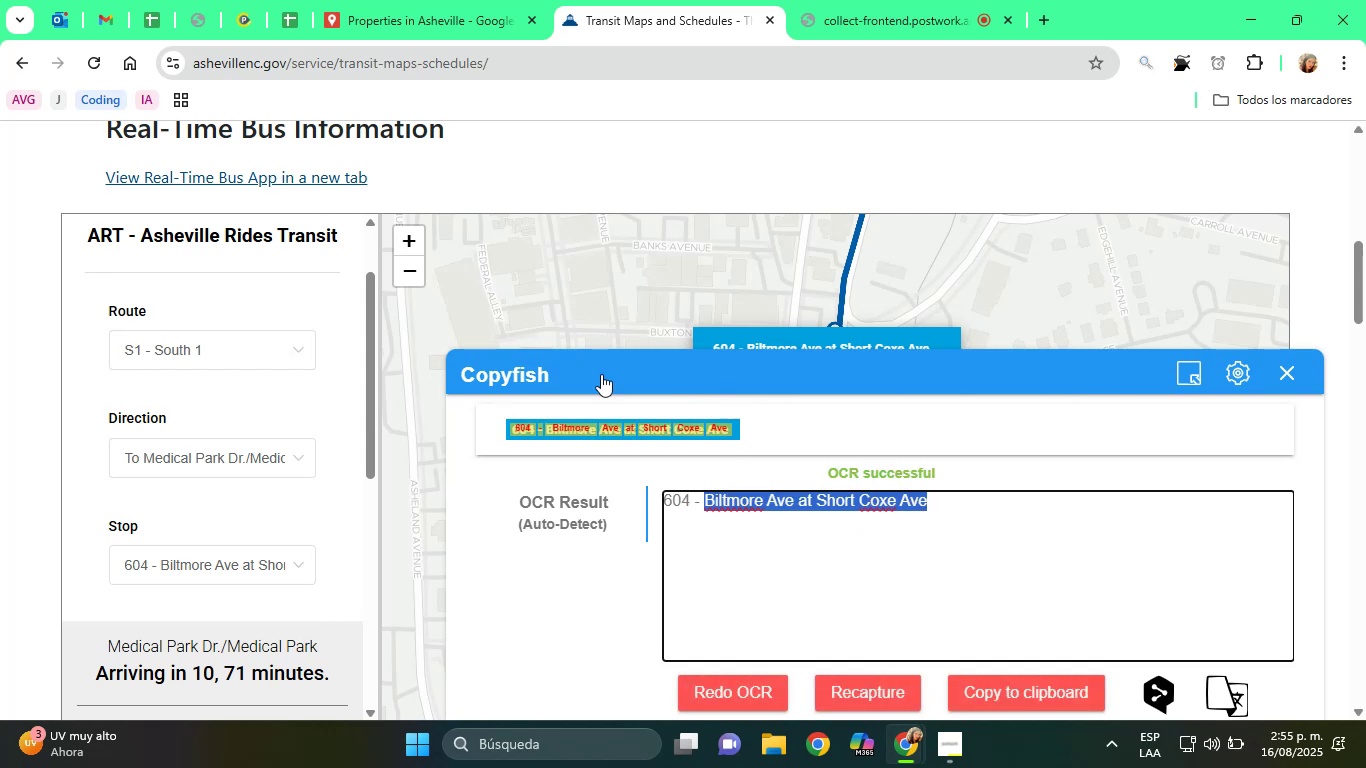 
left_click([432, 0])
 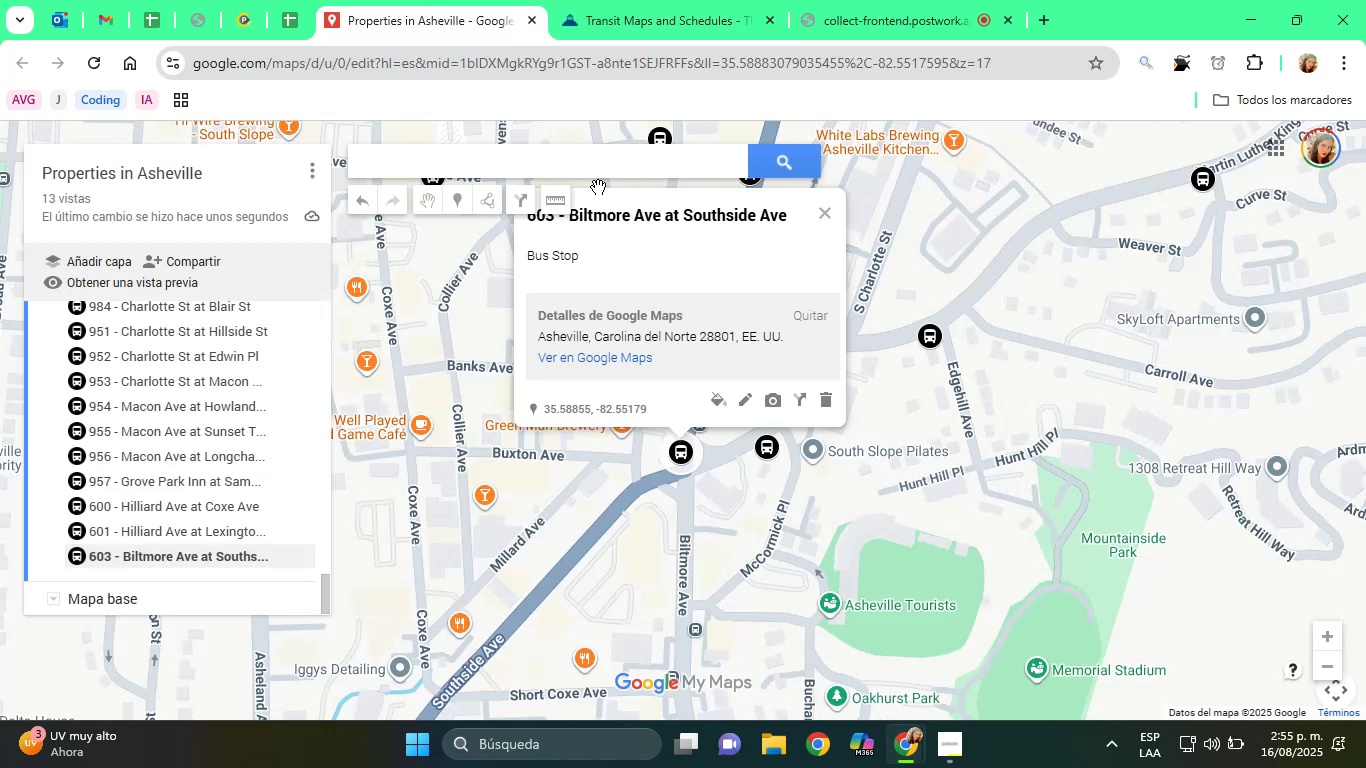 
left_click([575, 166])
 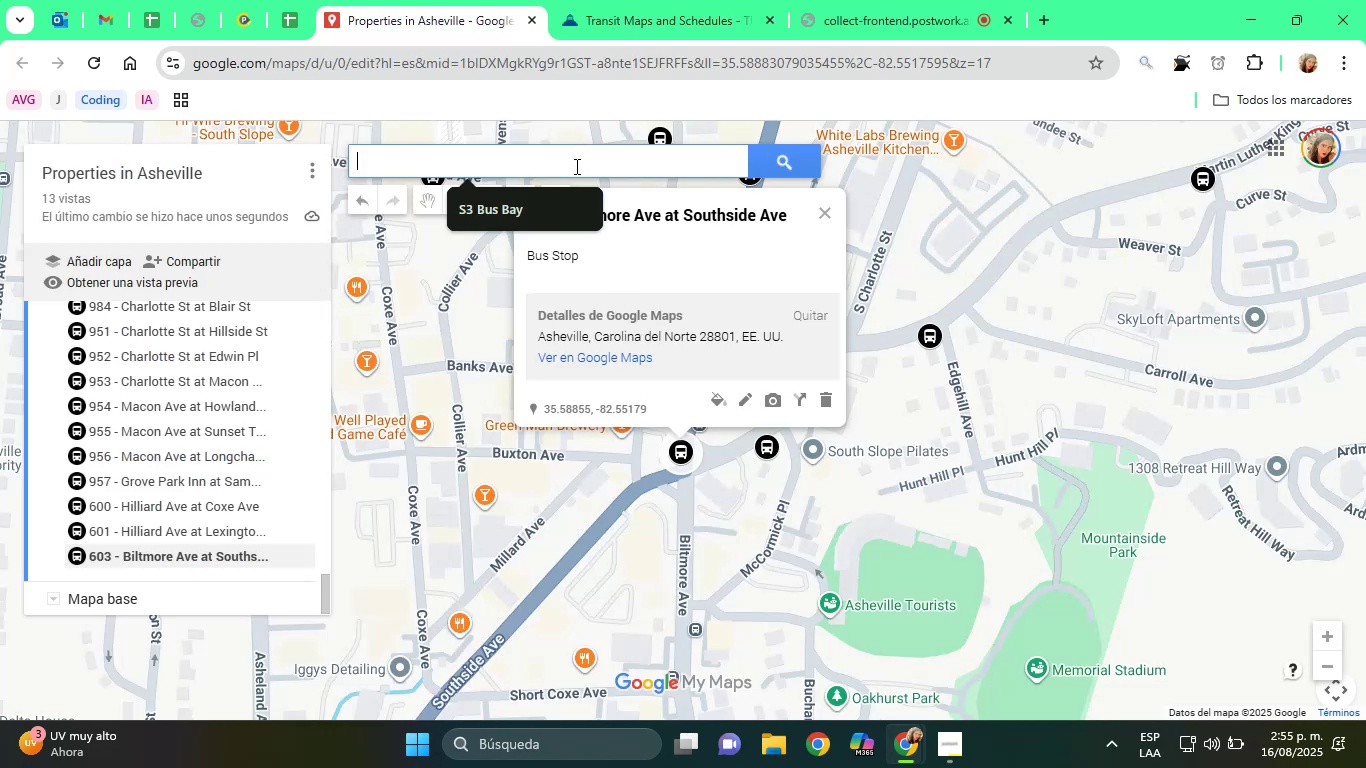 
key(Control+ControlLeft)
 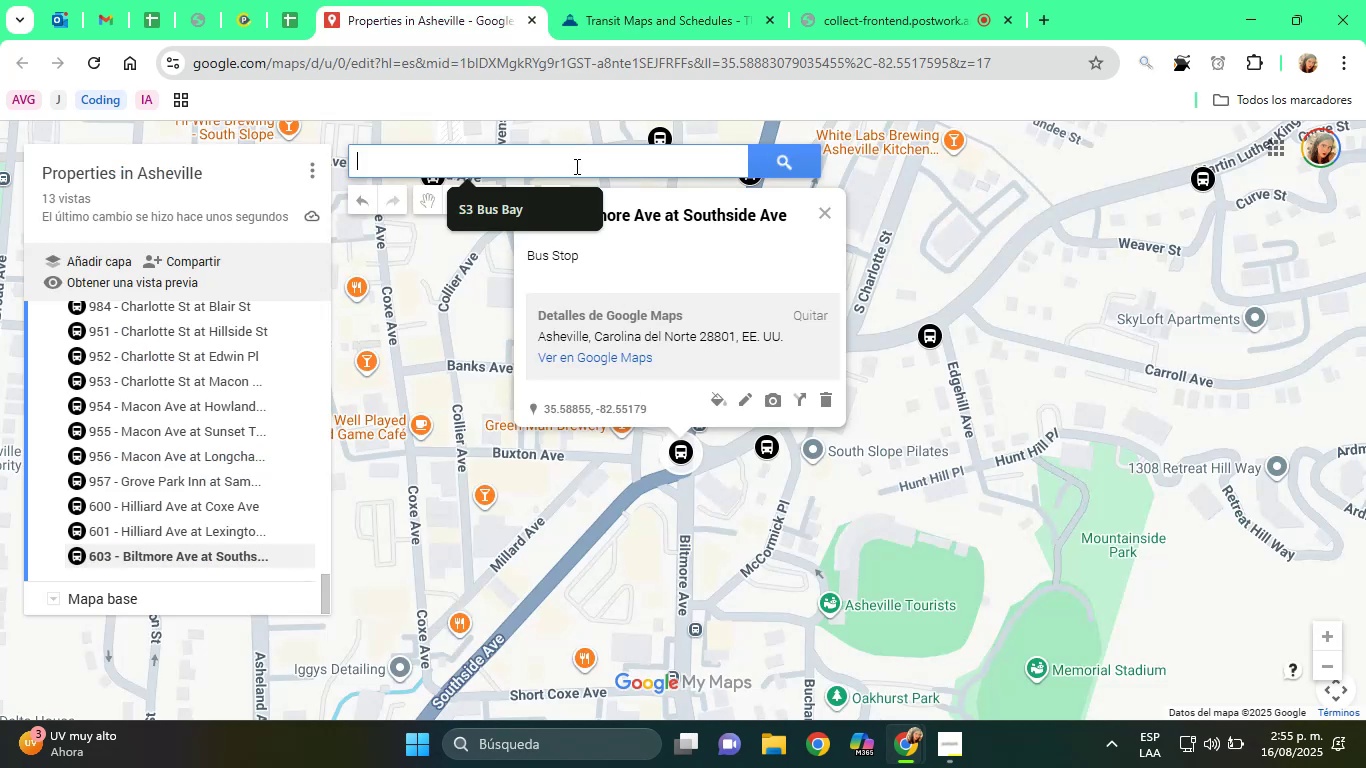 
key(Control+V)
 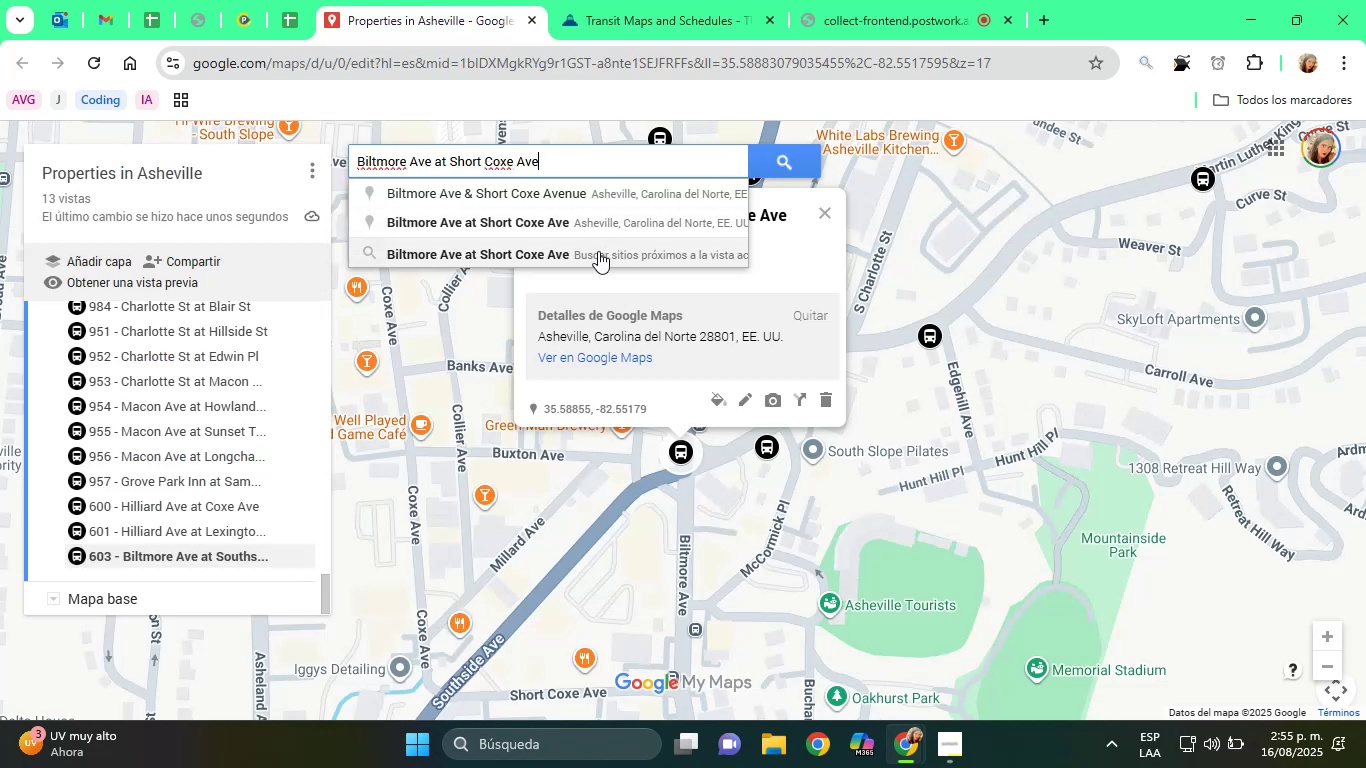 
left_click([572, 232])
 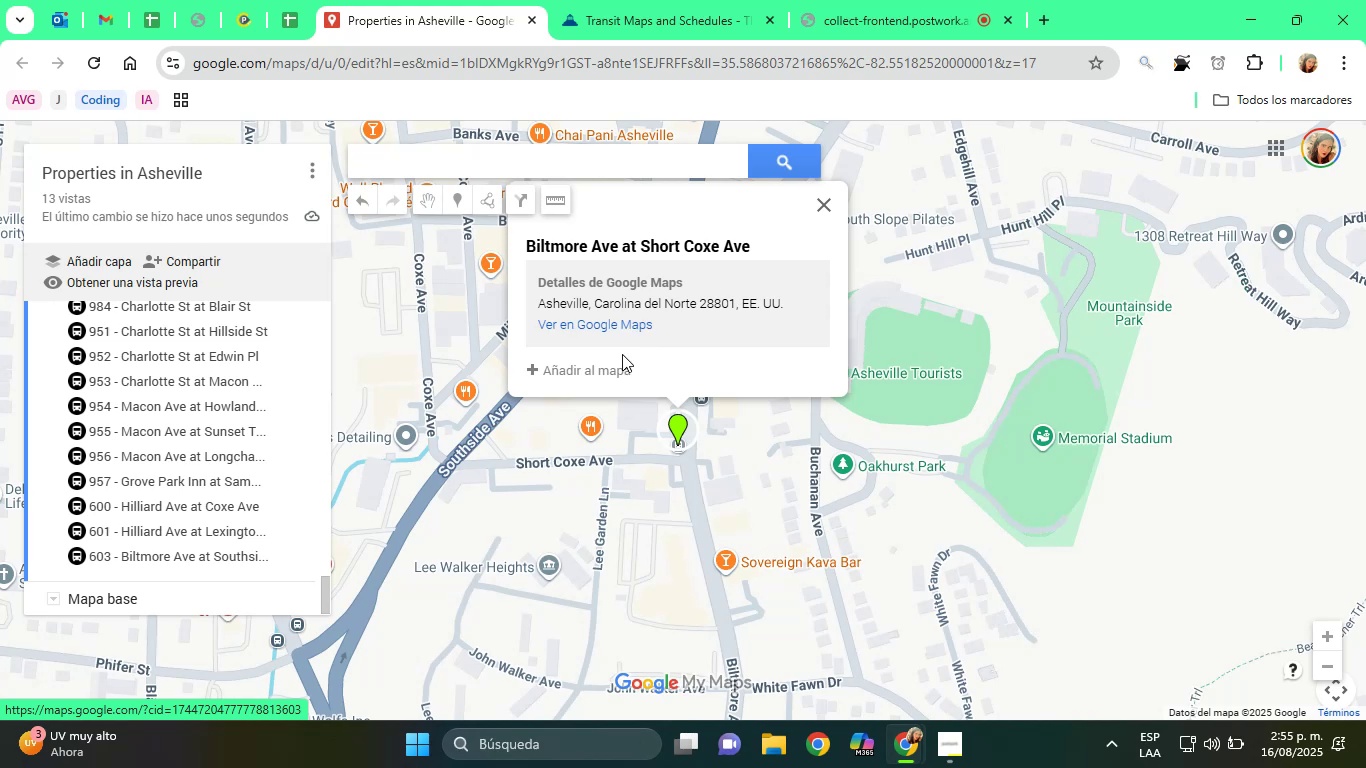 
left_click([606, 365])
 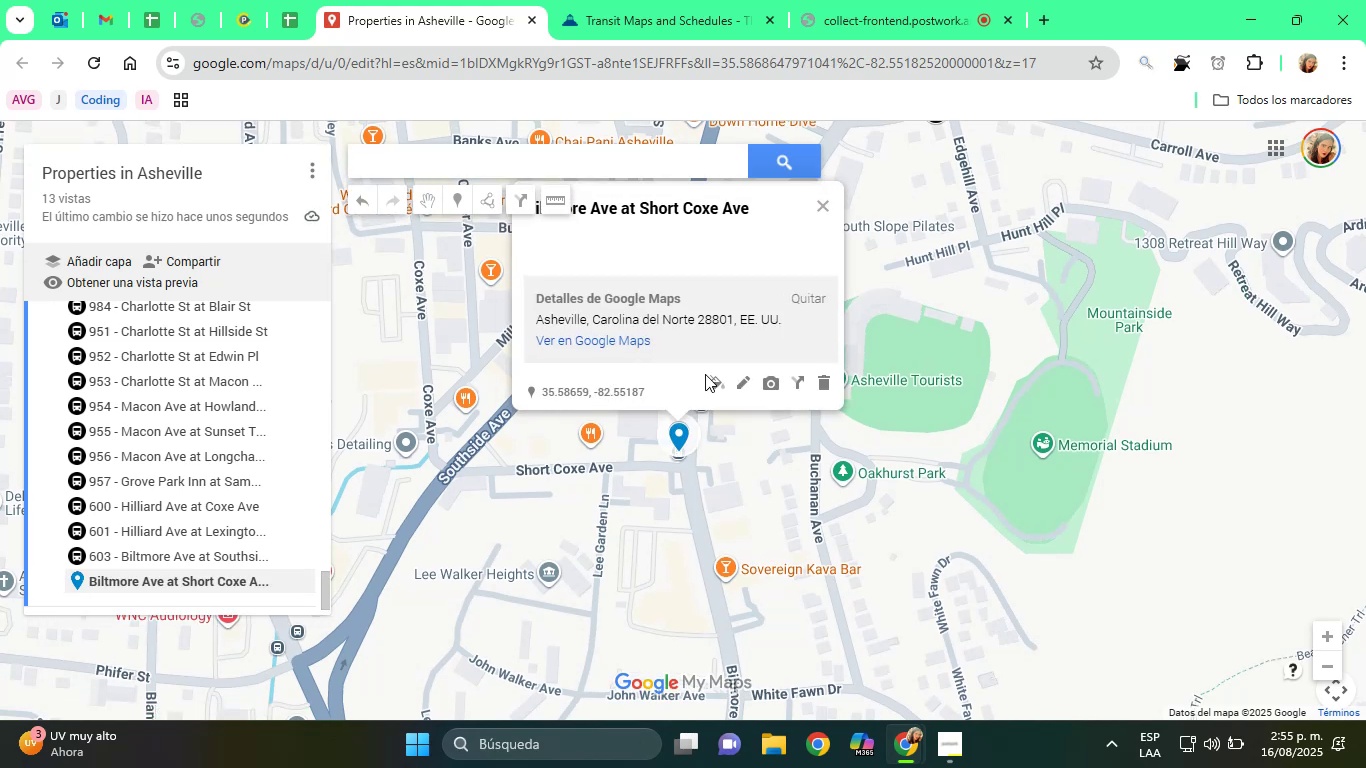 
left_click([718, 377])
 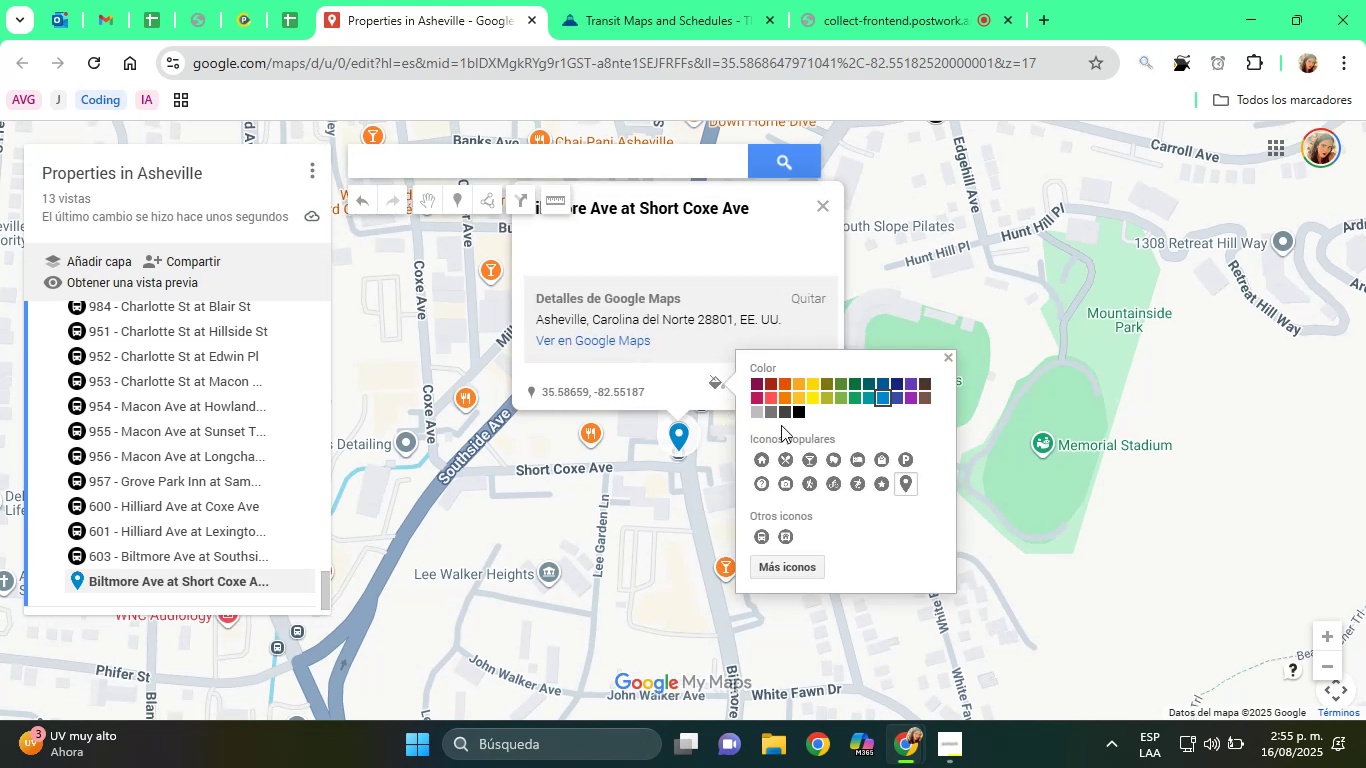 
left_click_drag(start_coordinate=[793, 411], to_coordinate=[799, 411])
 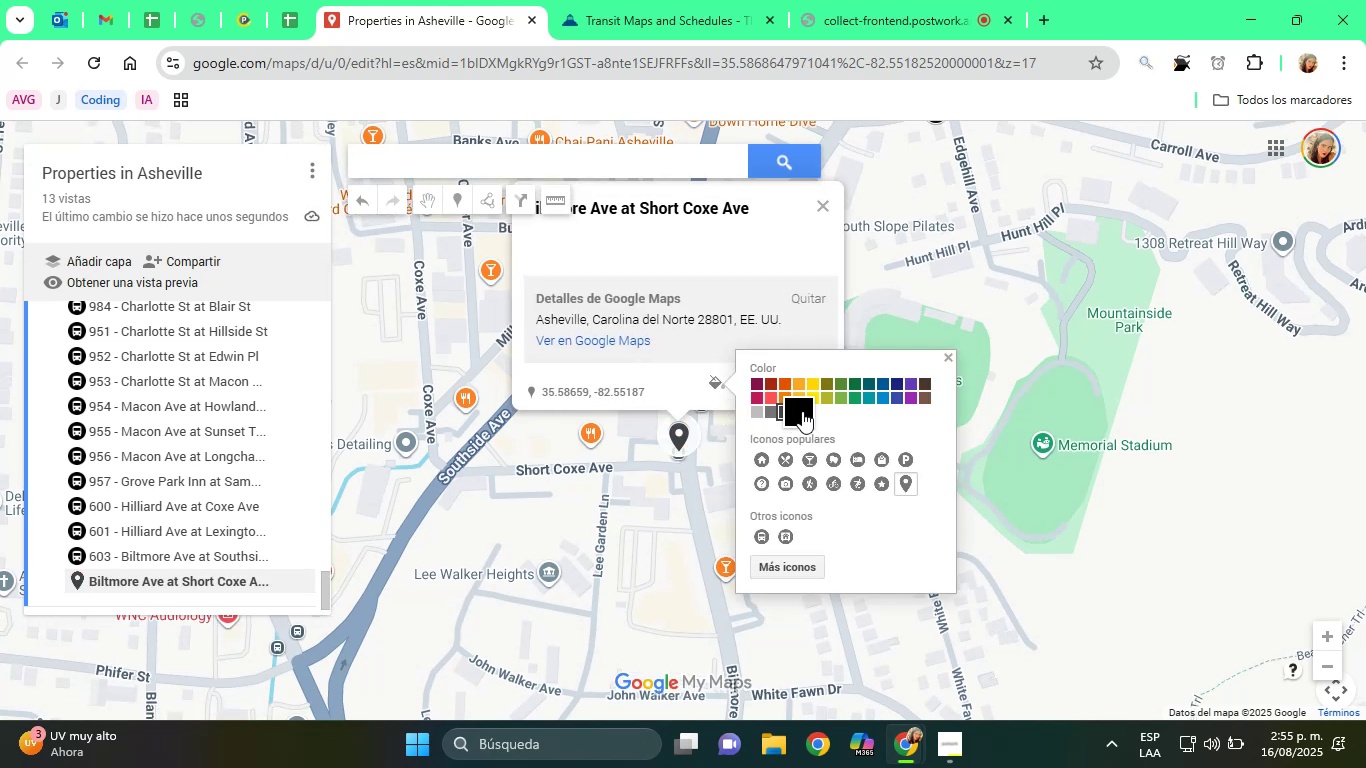 
left_click([803, 411])
 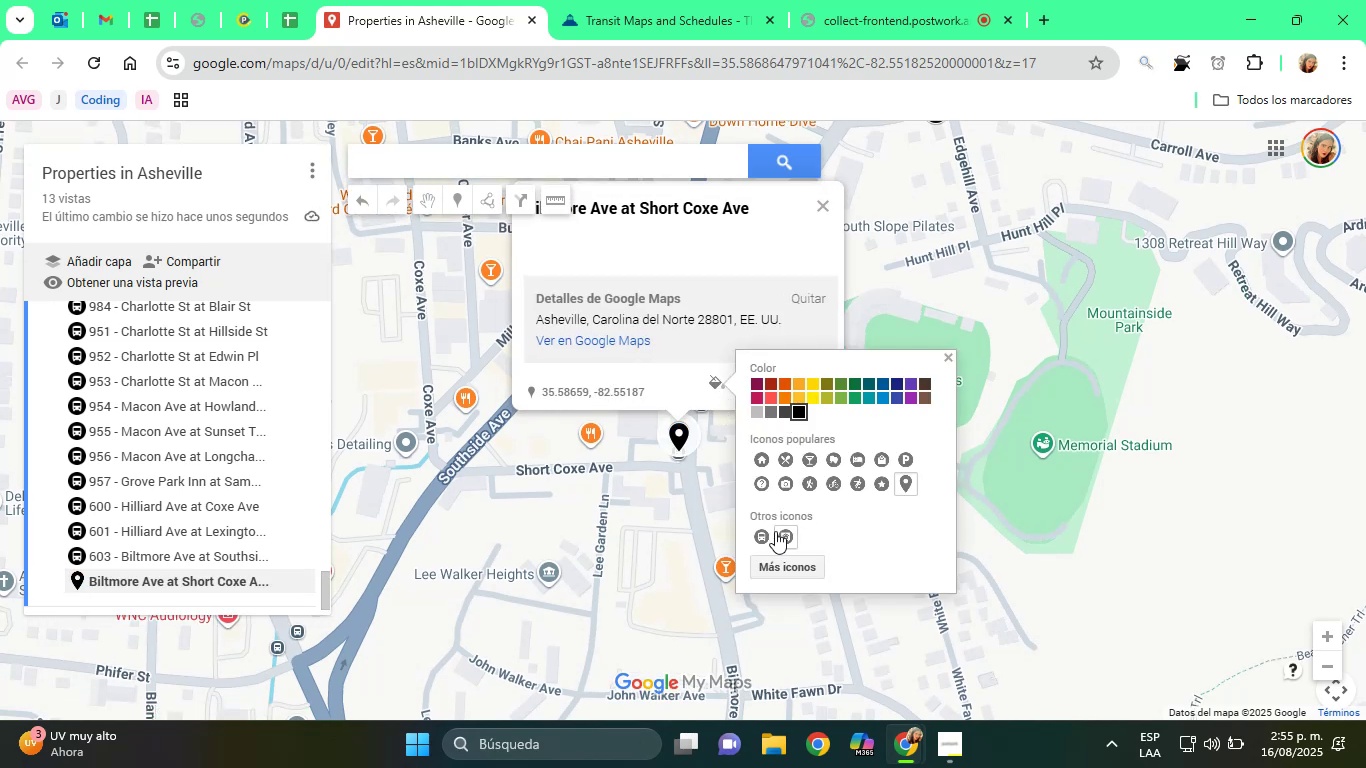 
left_click([767, 532])
 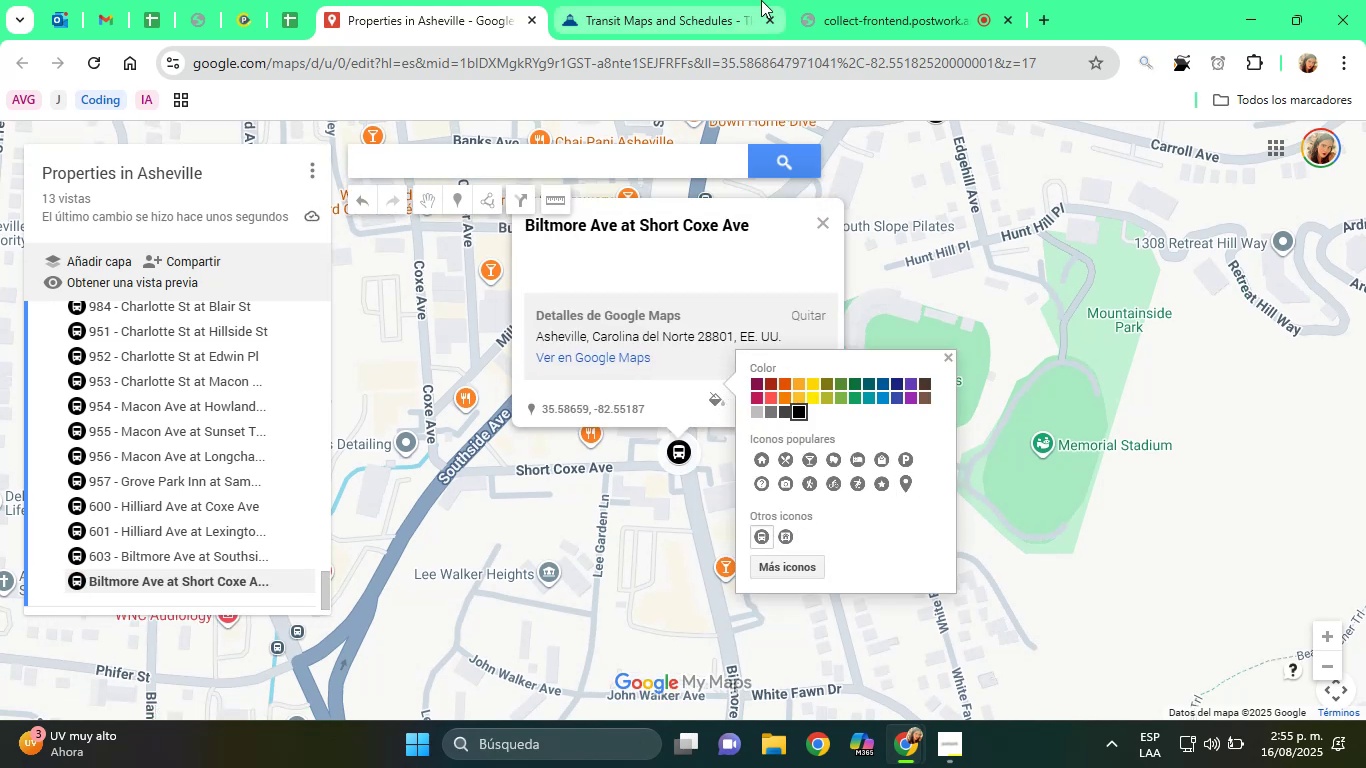 
left_click([698, 0])
 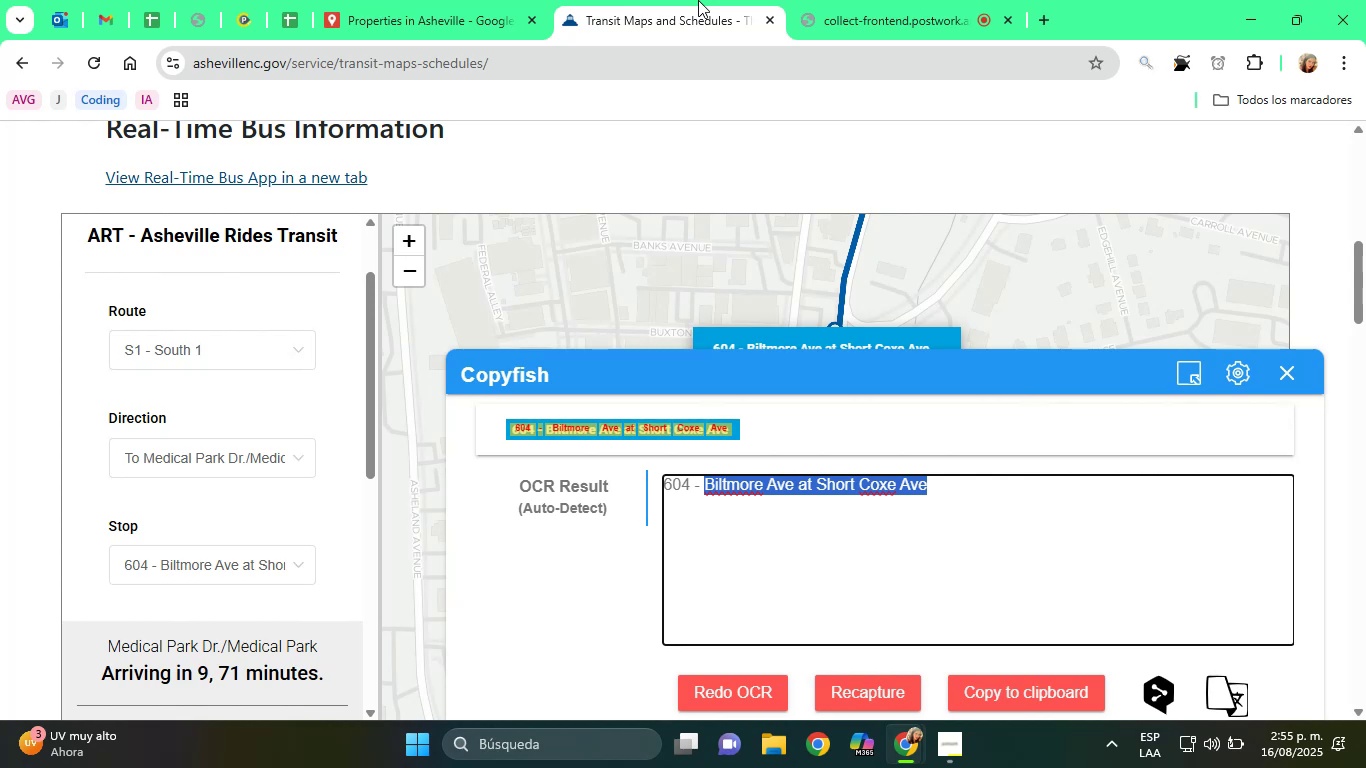 
wait(16.27)
 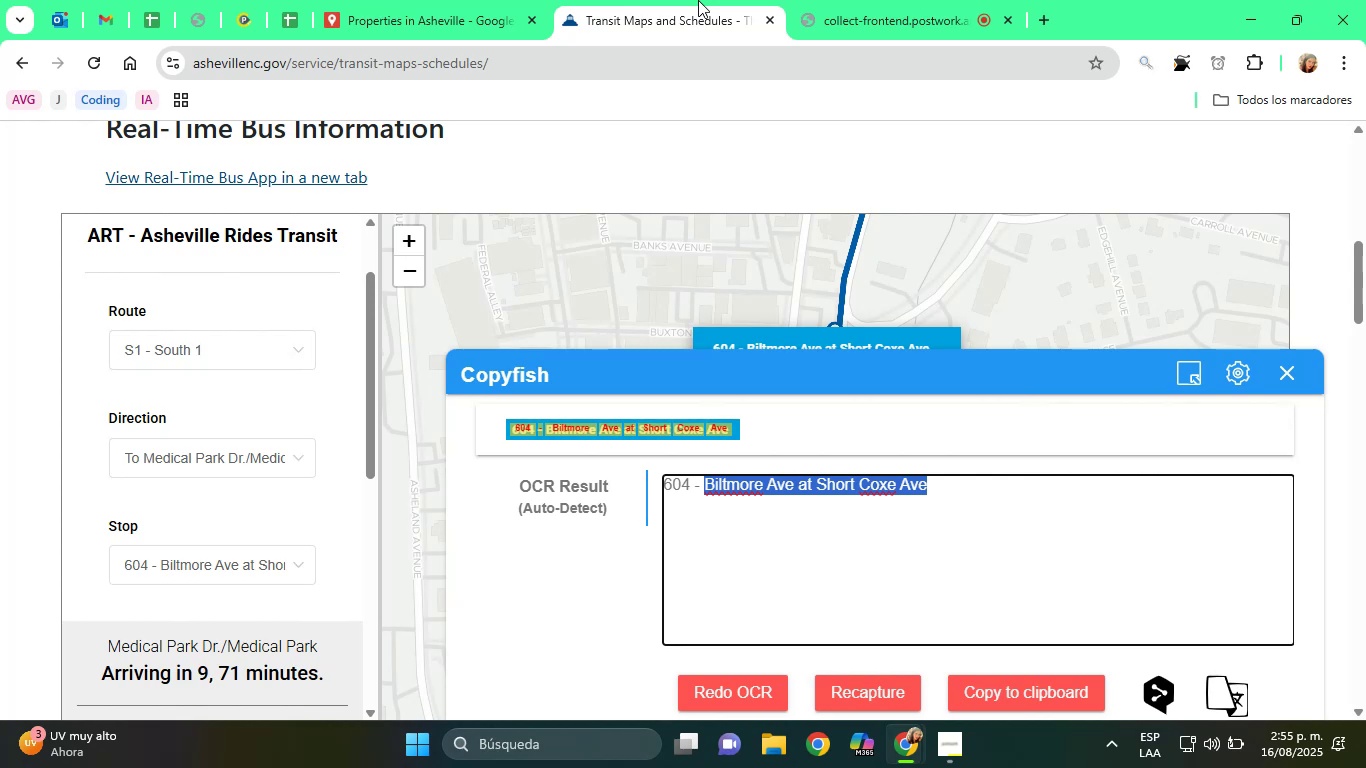 
left_click([702, 252])
 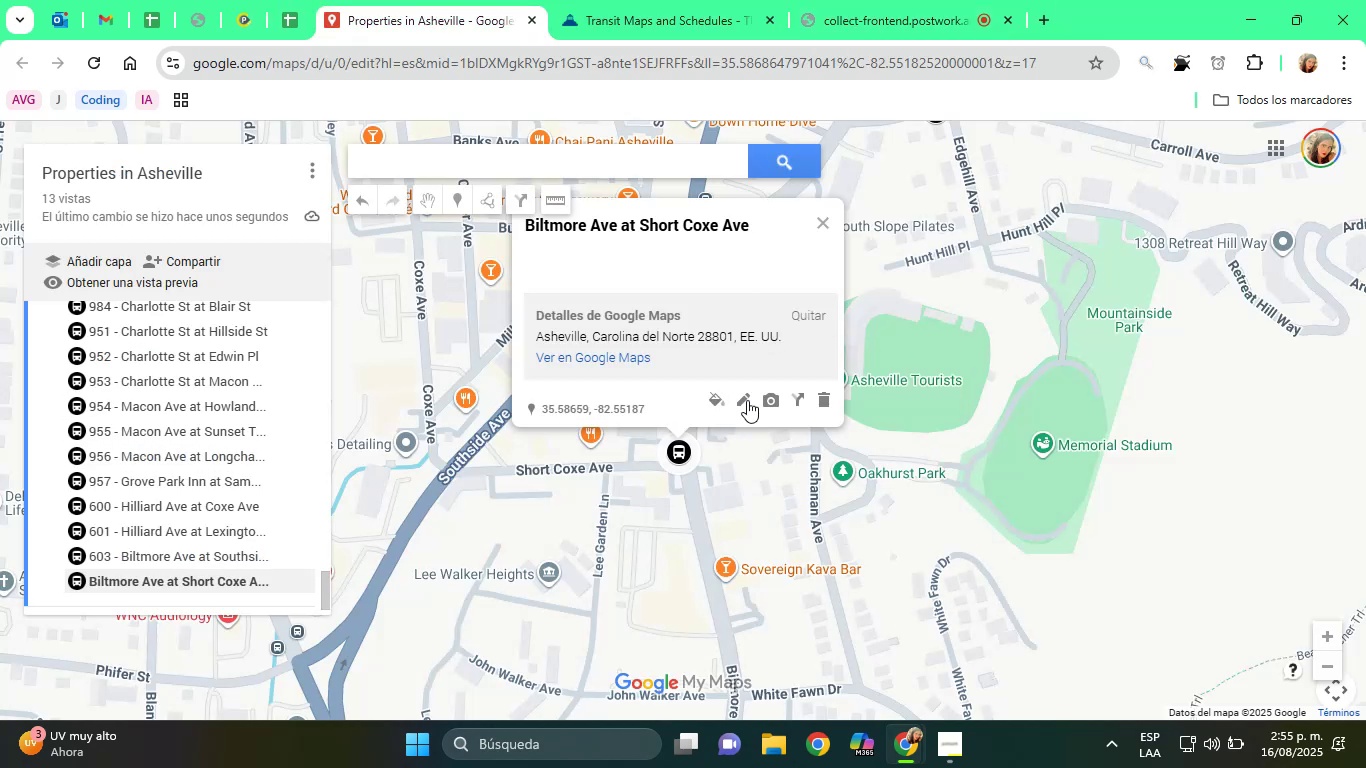 
left_click([746, 402])
 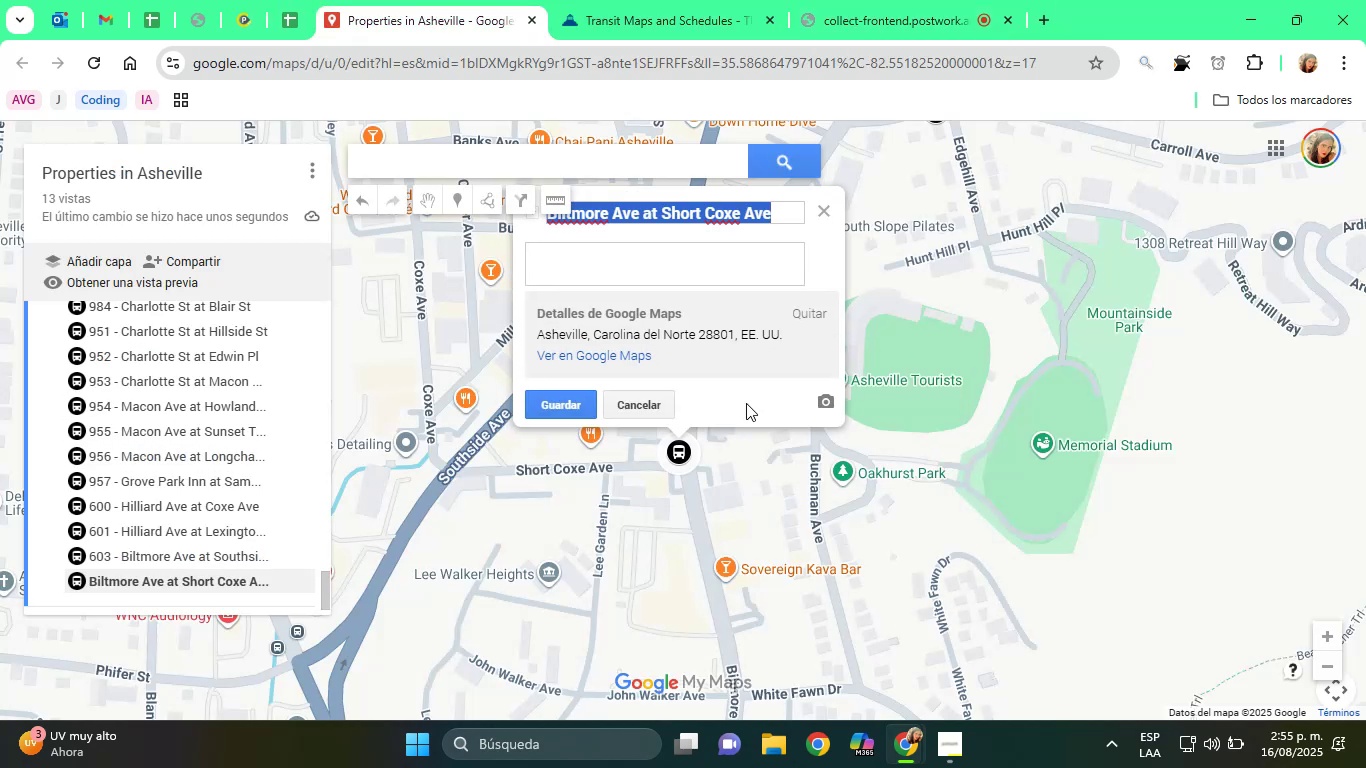 
type([Home]604 - )
 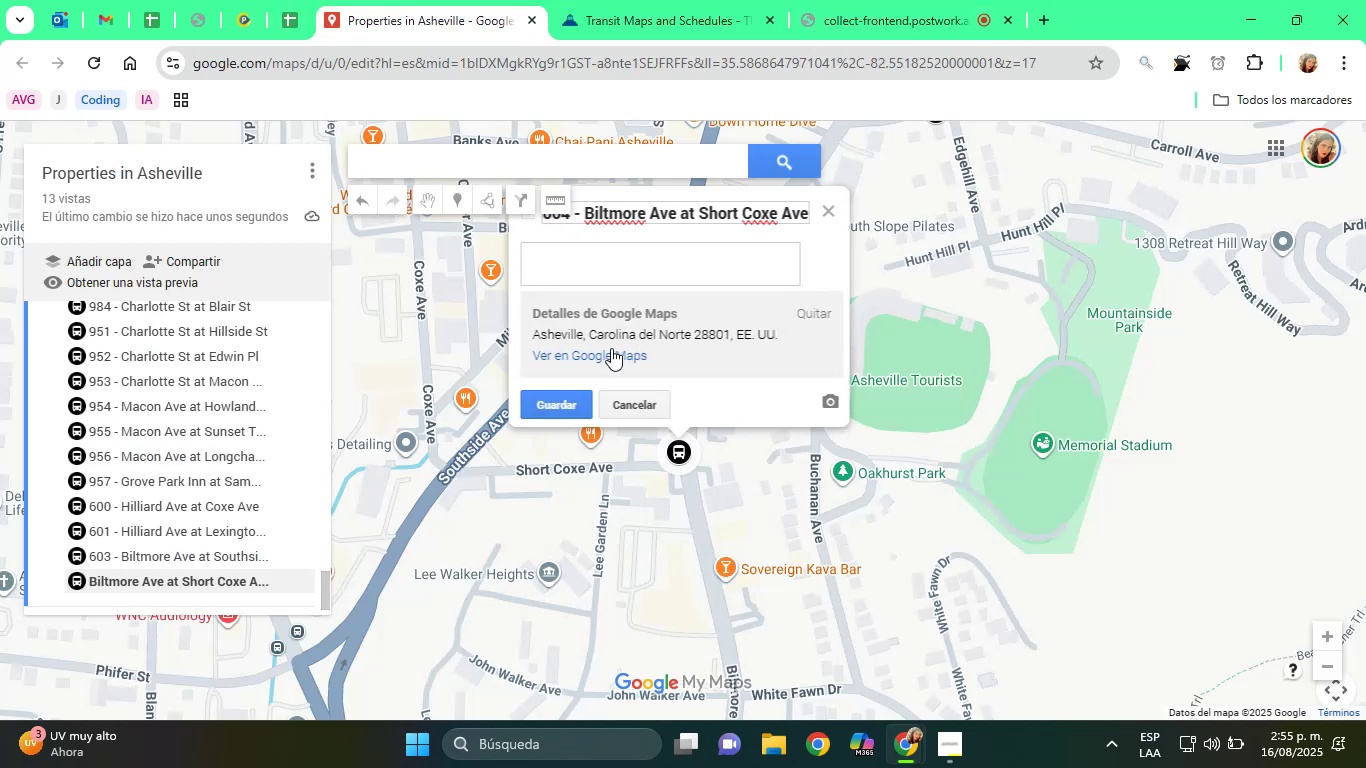 
left_click([587, 266])
 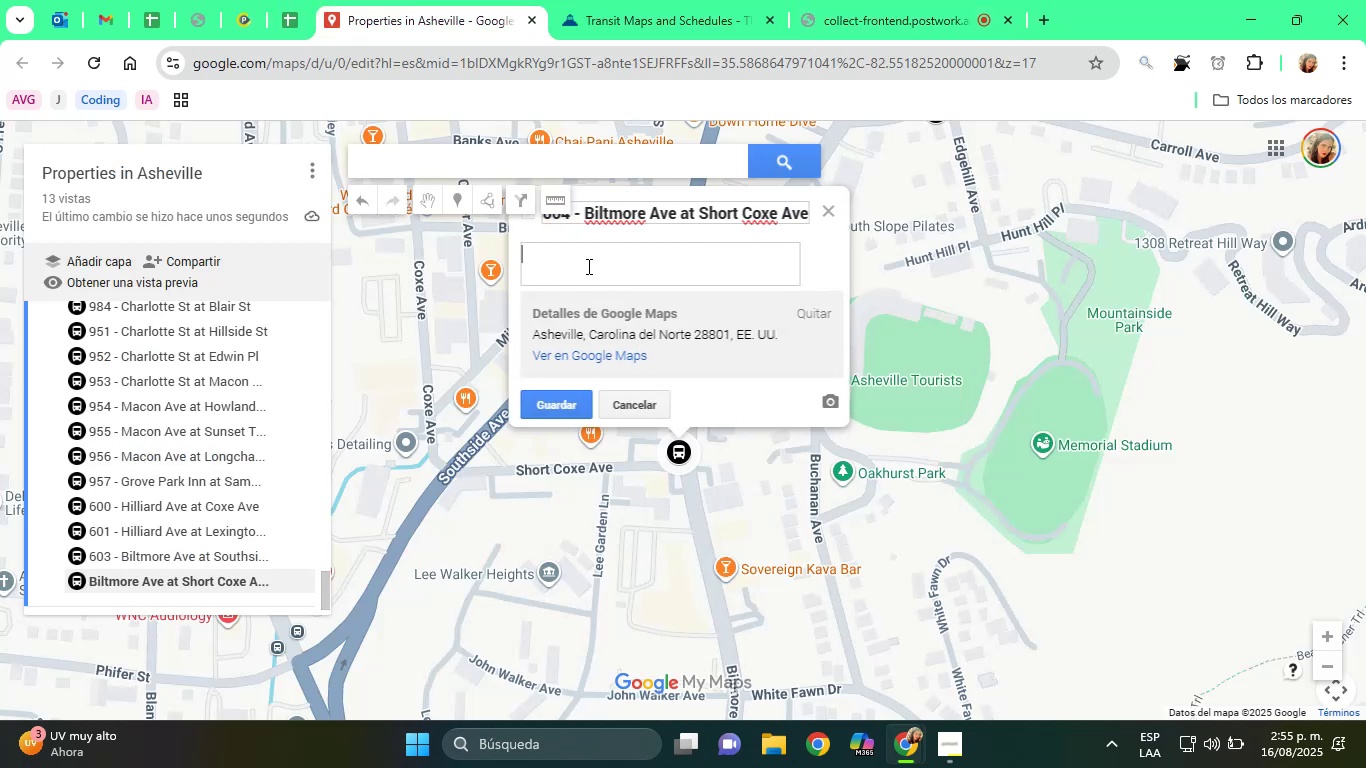 
type(Bus Stop)
 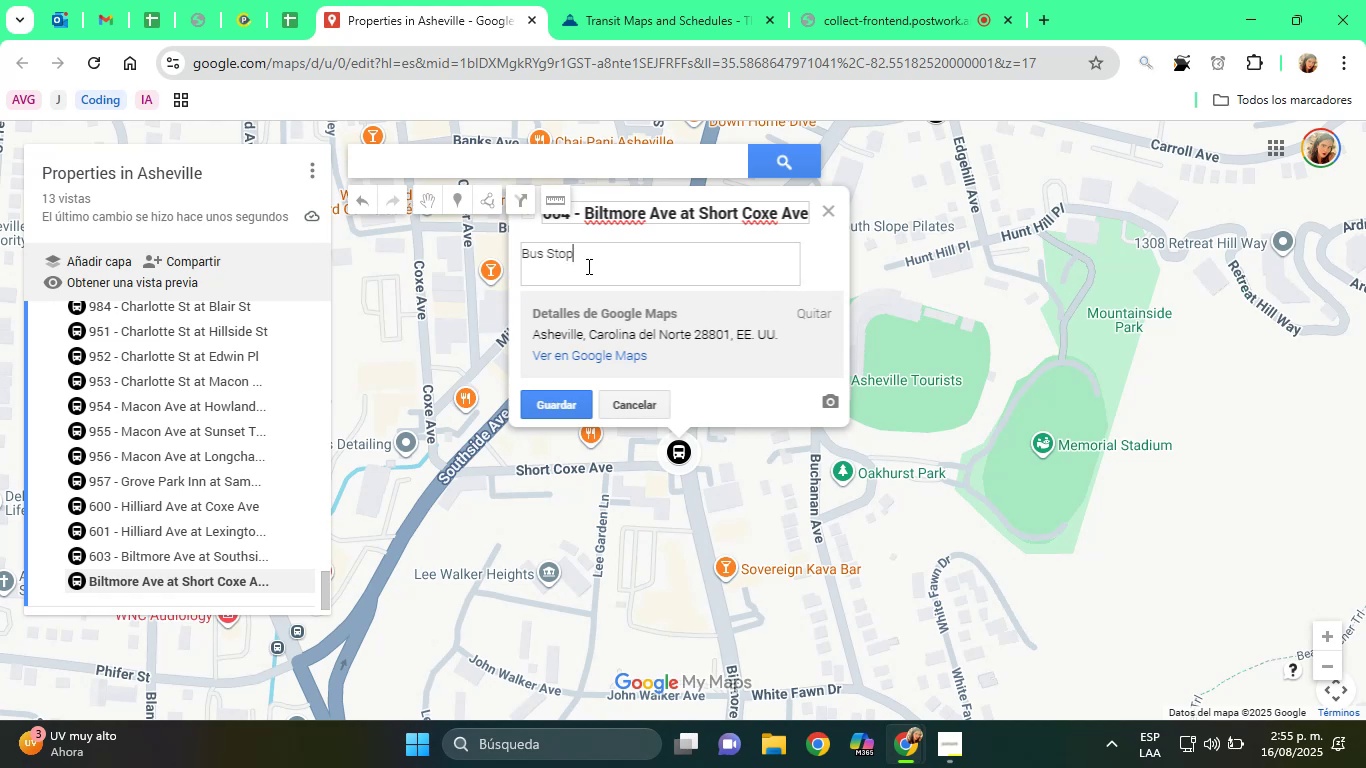 
key(Enter)
 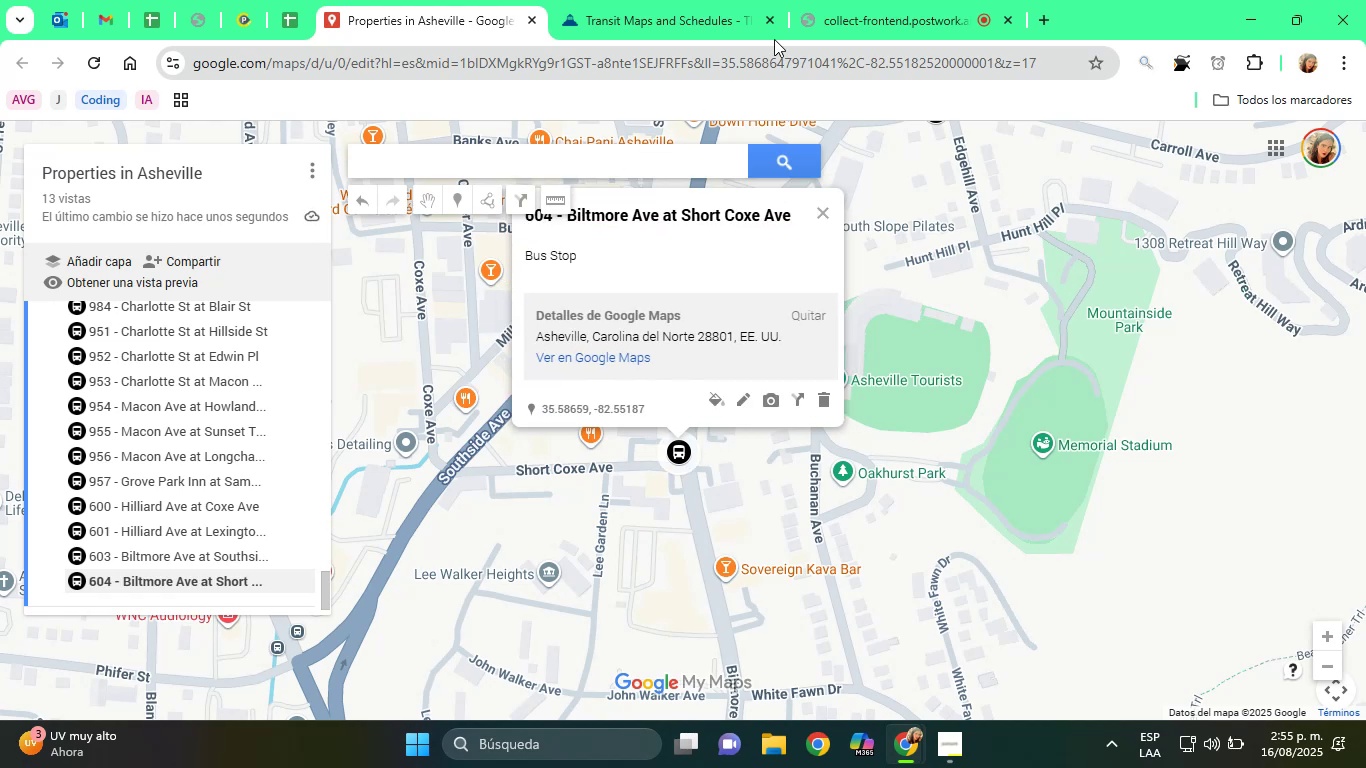 
left_click([827, 2])
 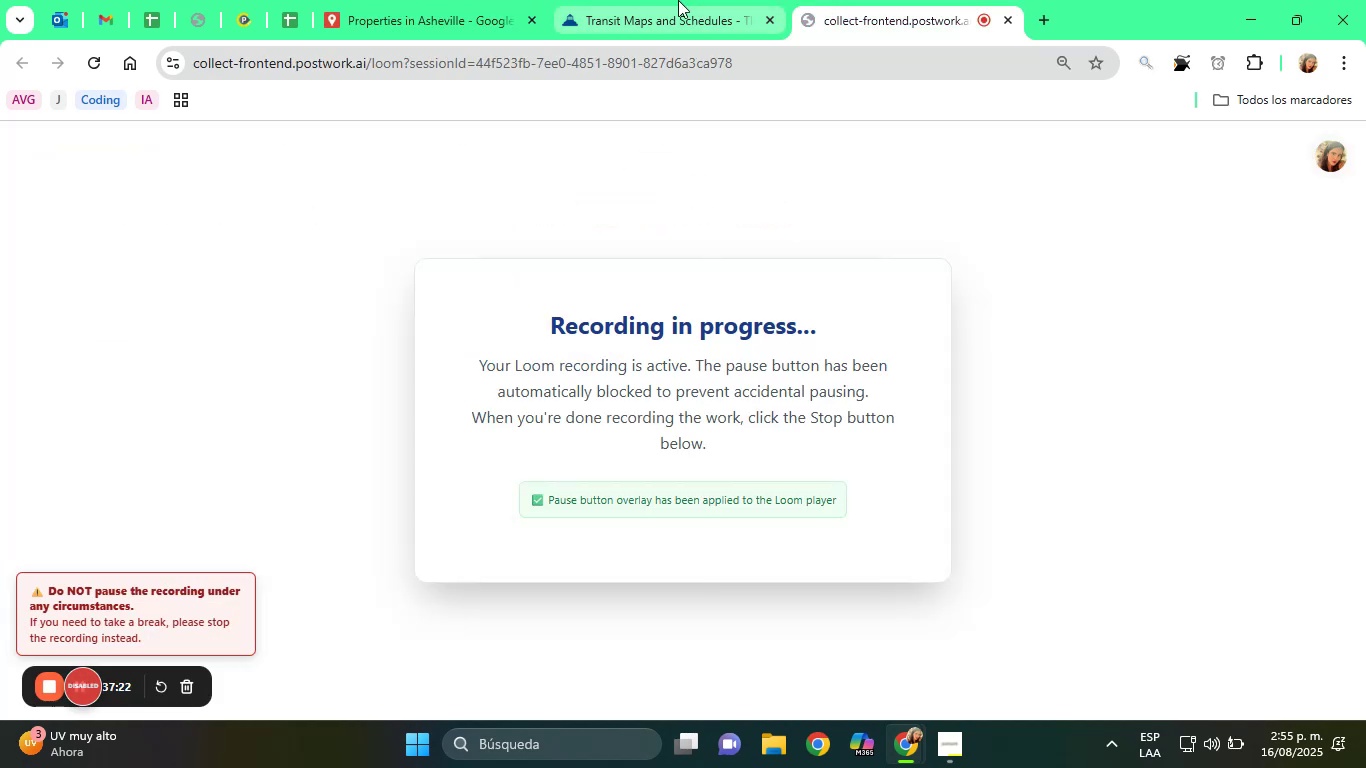 
left_click([677, 0])
 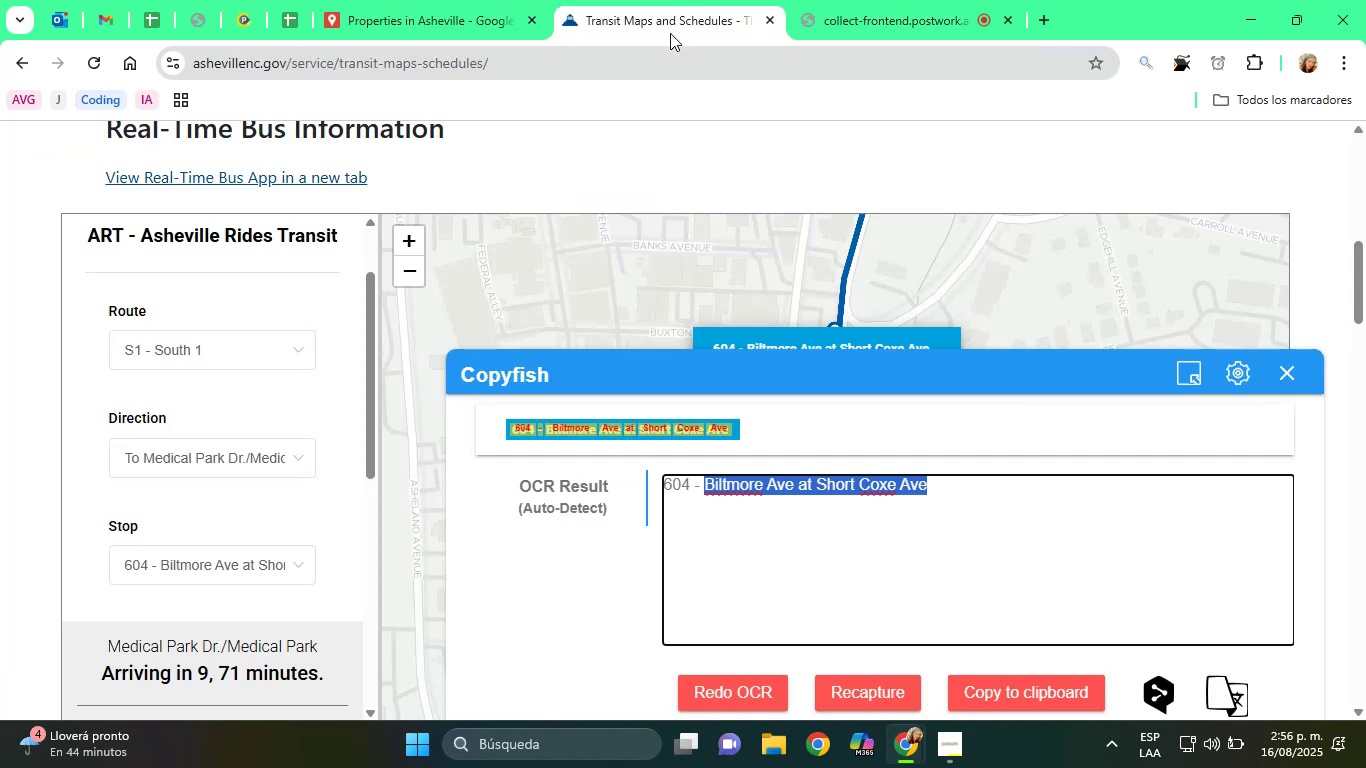 
wait(10.75)
 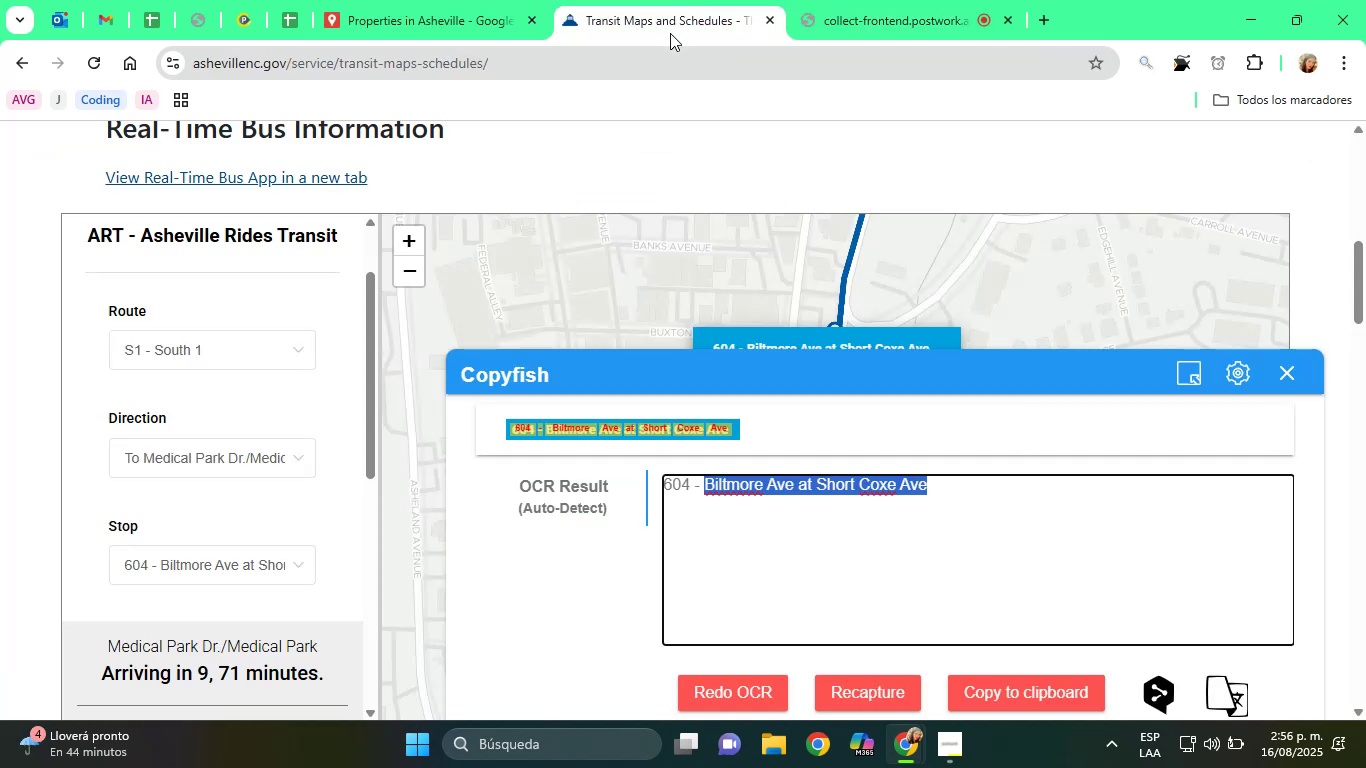 
left_click([1288, 369])
 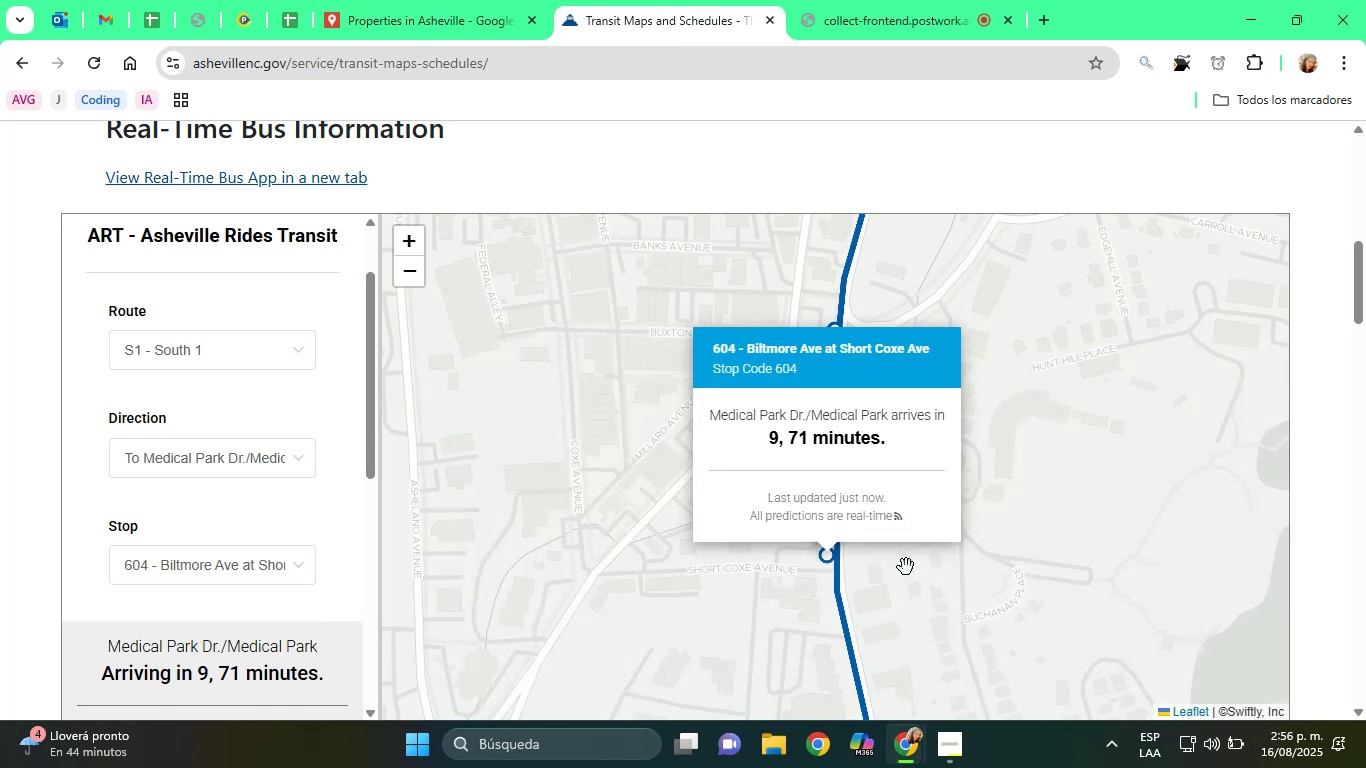 
left_click_drag(start_coordinate=[888, 570], to_coordinate=[835, 420])
 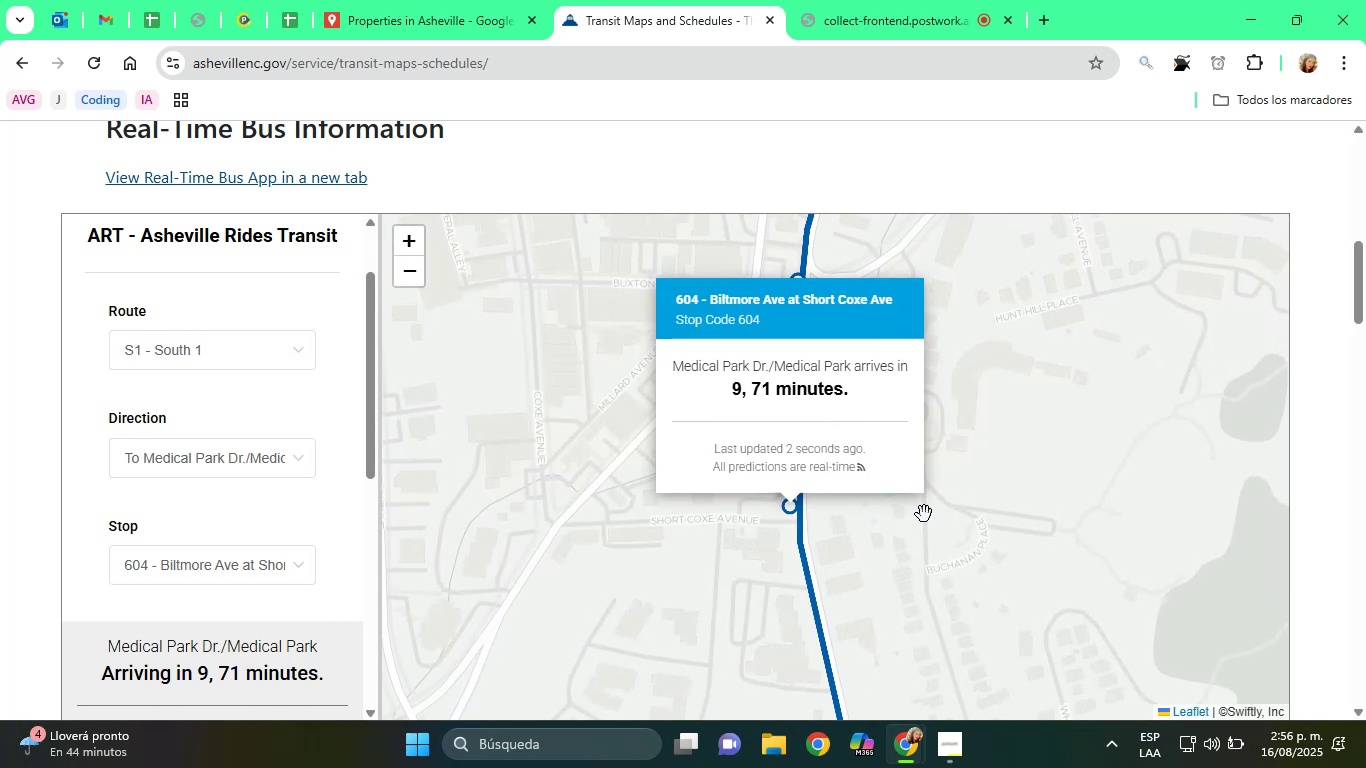 
left_click([932, 536])
 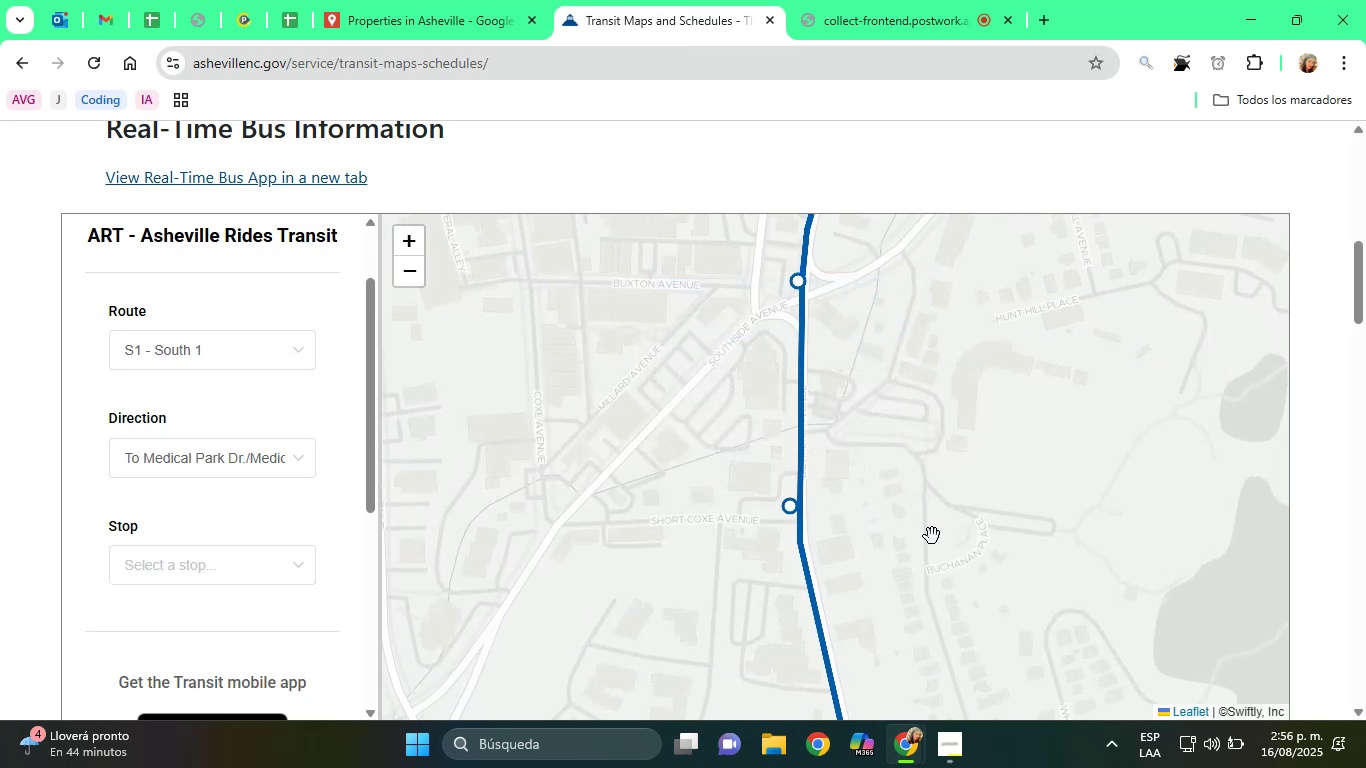 
left_click_drag(start_coordinate=[921, 591], to_coordinate=[809, 314])
 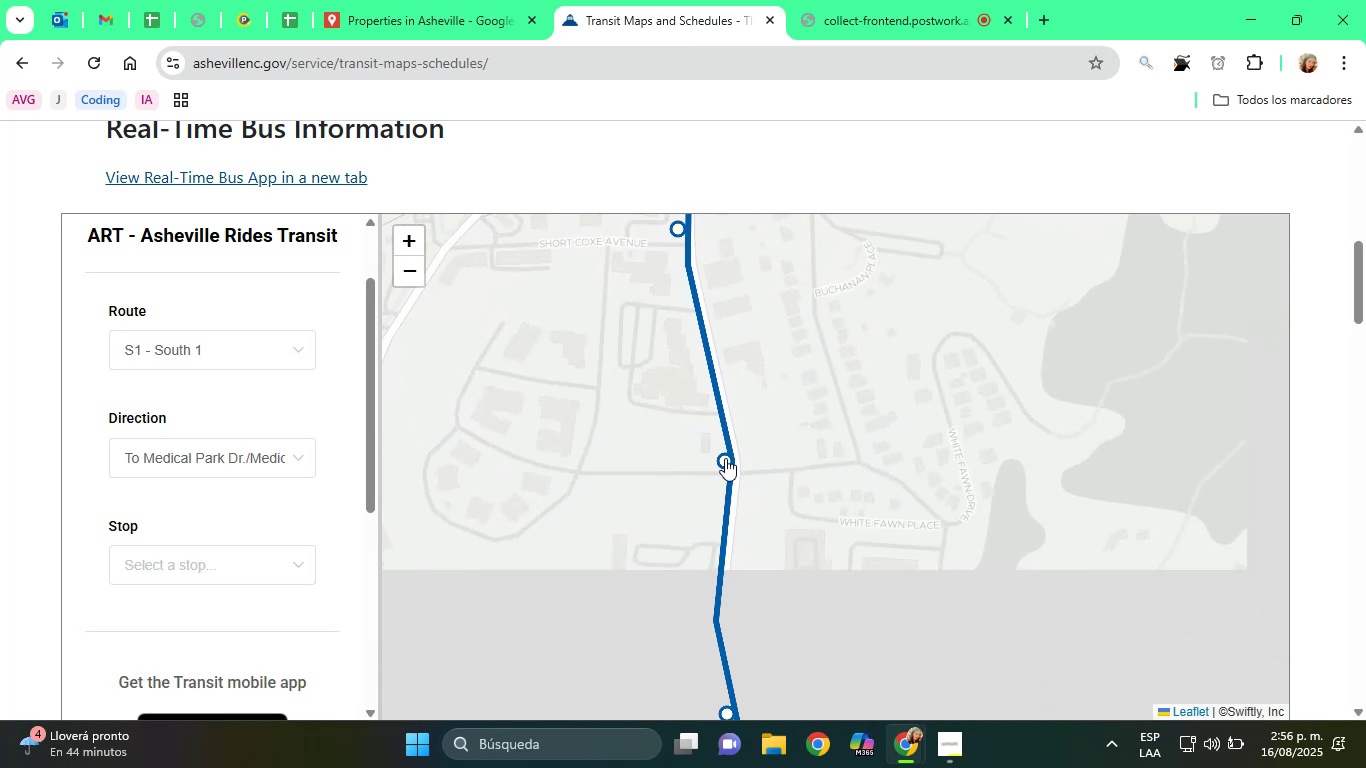 
left_click([728, 462])
 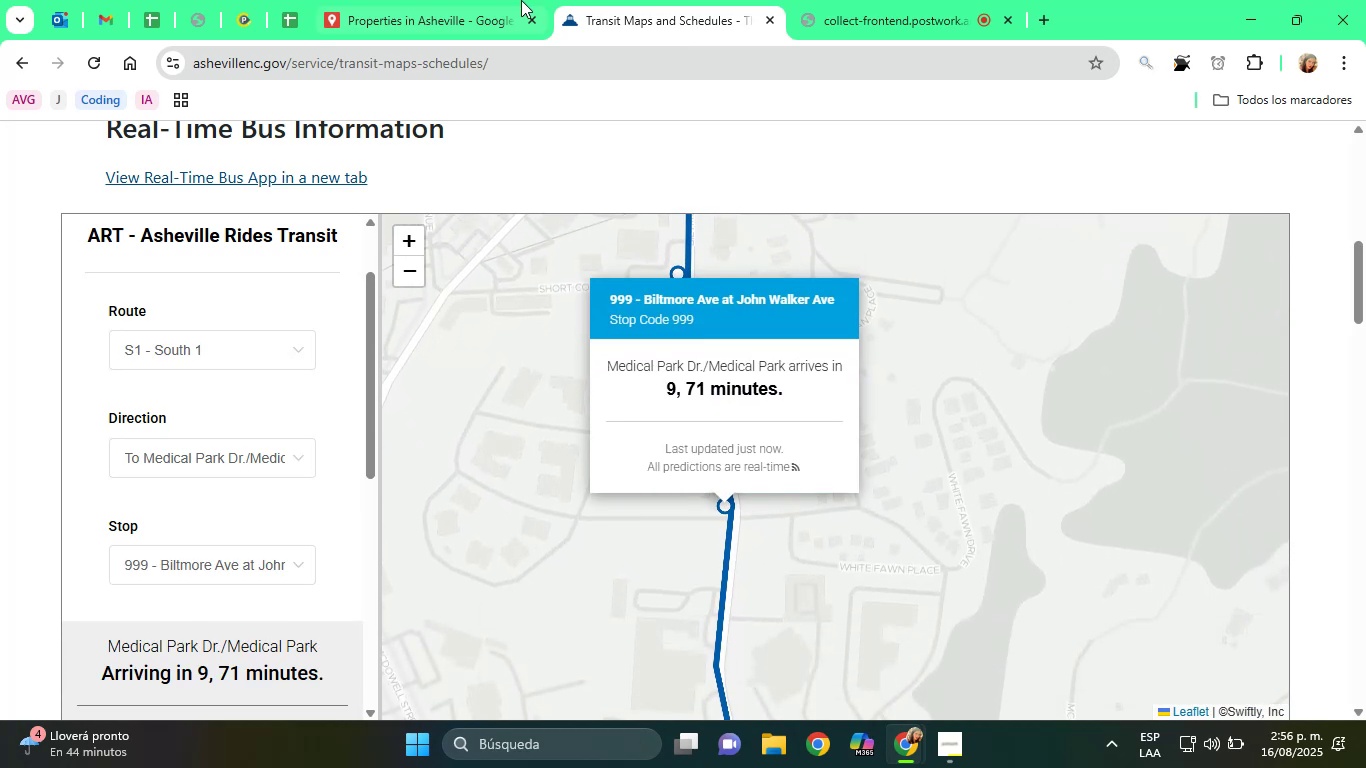 
left_click([461, 0])
 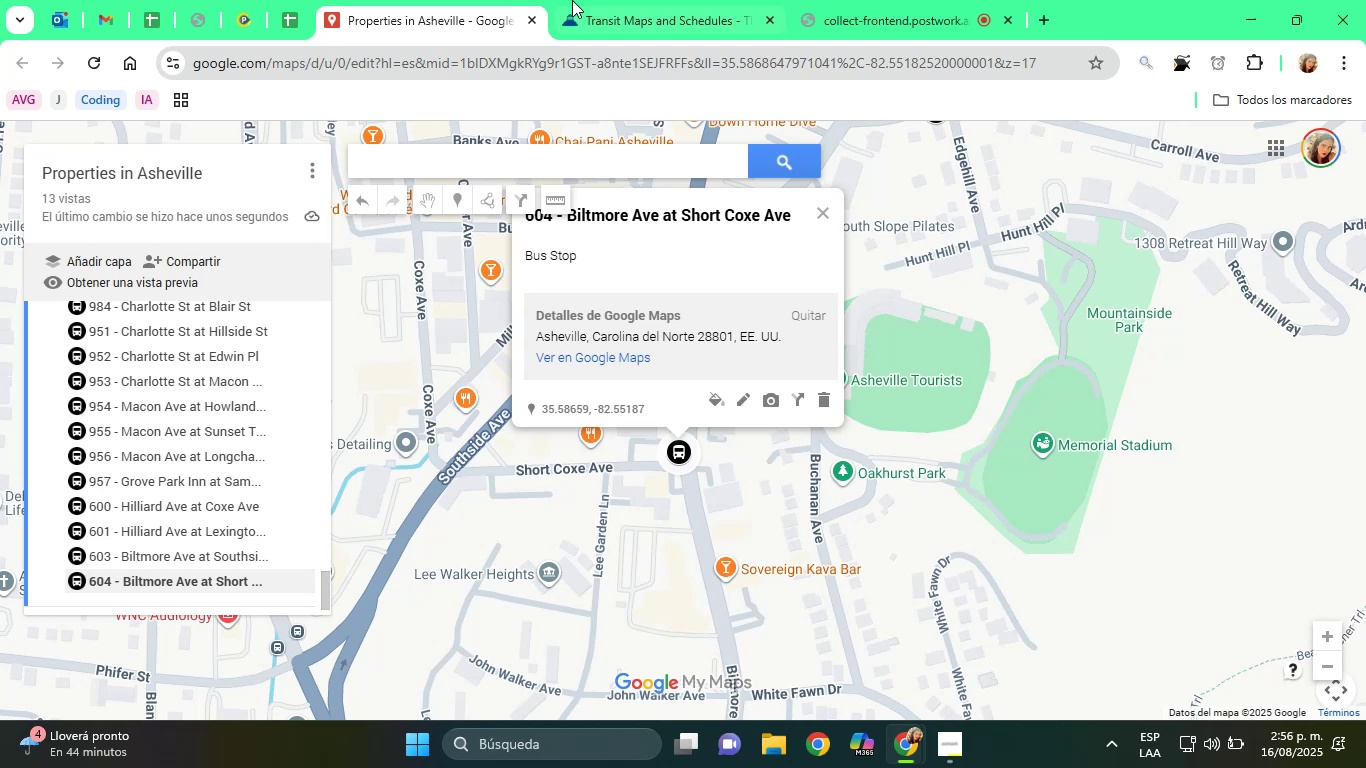 
left_click([595, 0])
 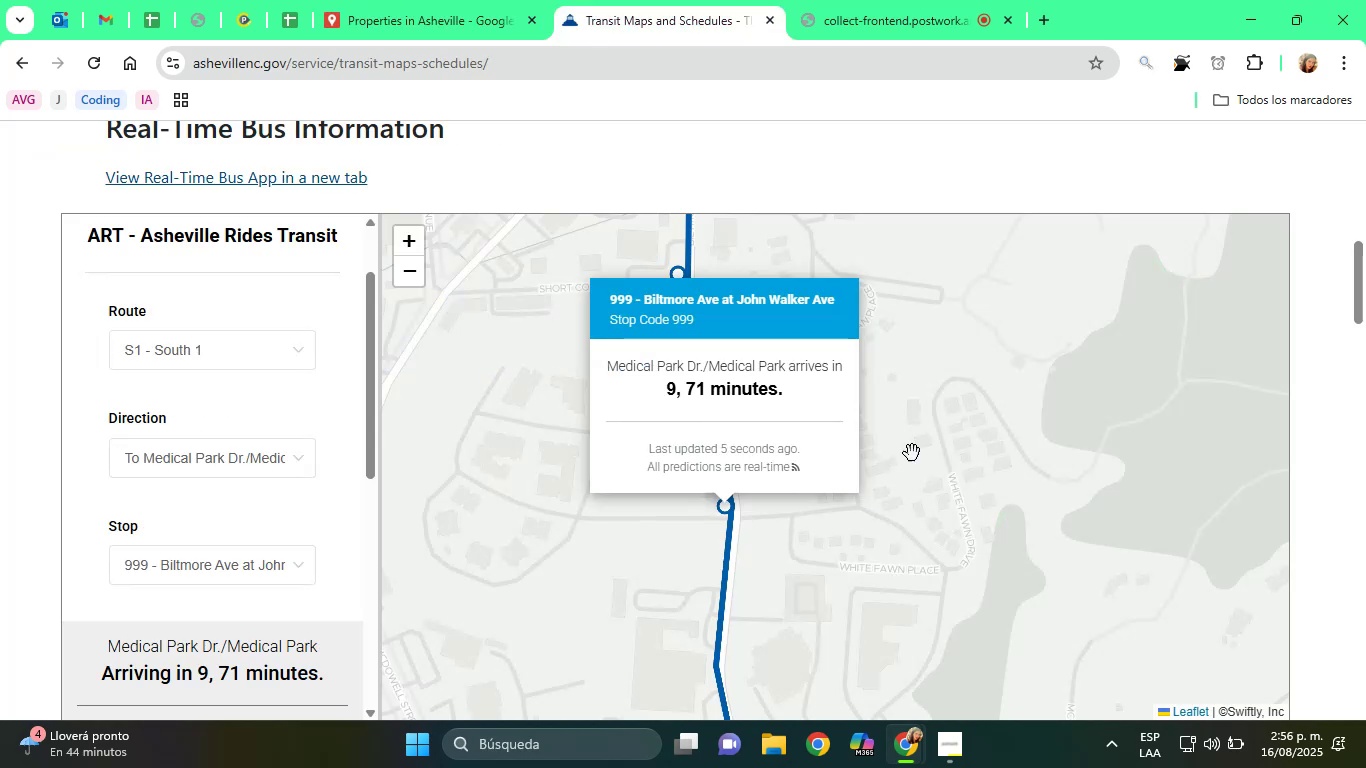 
left_click([1180, 64])
 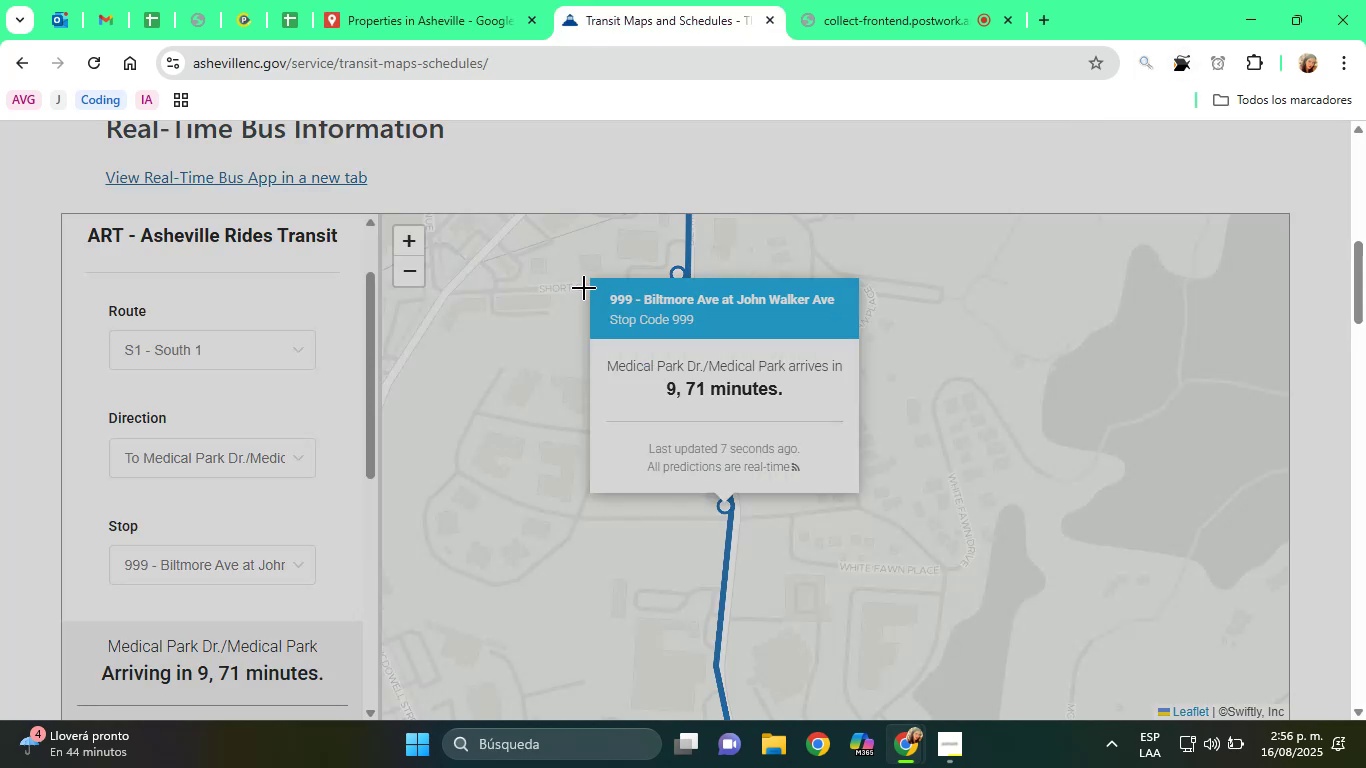 
left_click_drag(start_coordinate=[598, 288], to_coordinate=[843, 313])
 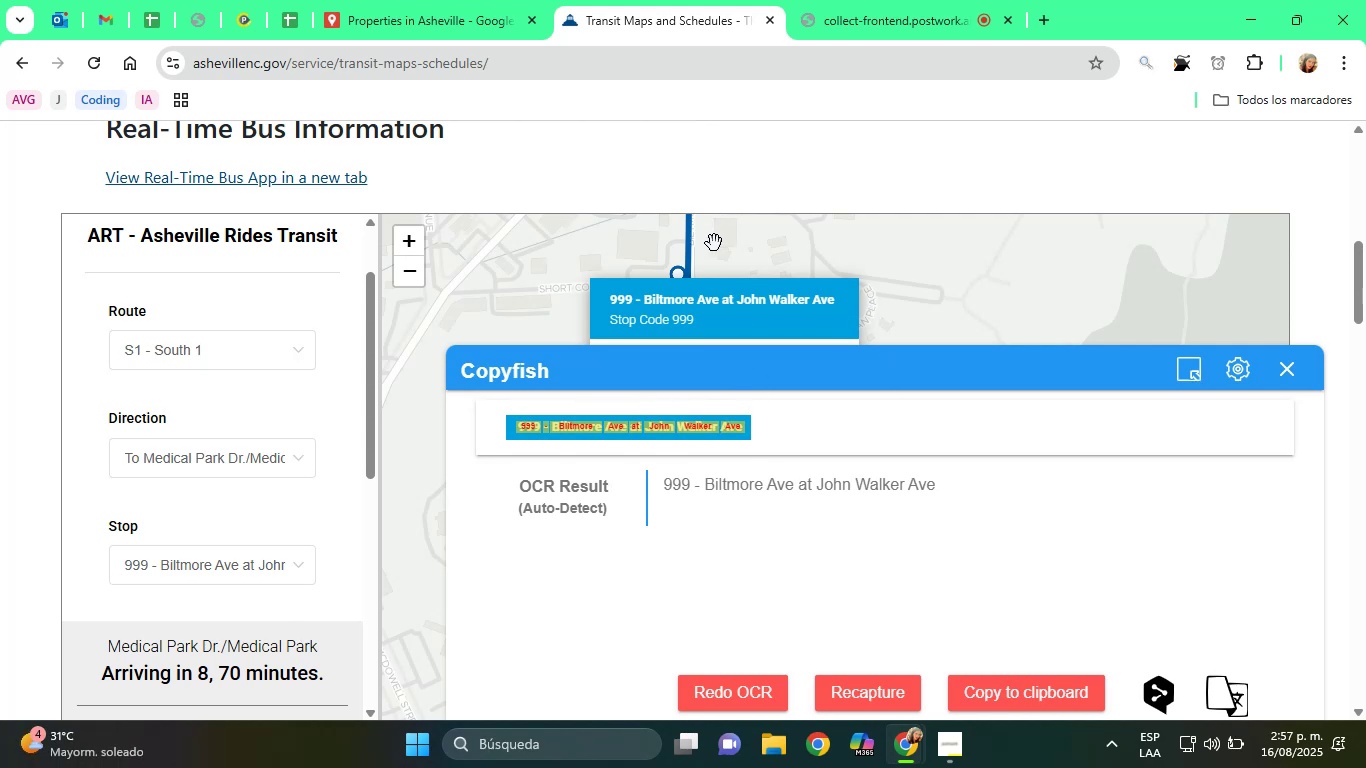 
wait(47.28)
 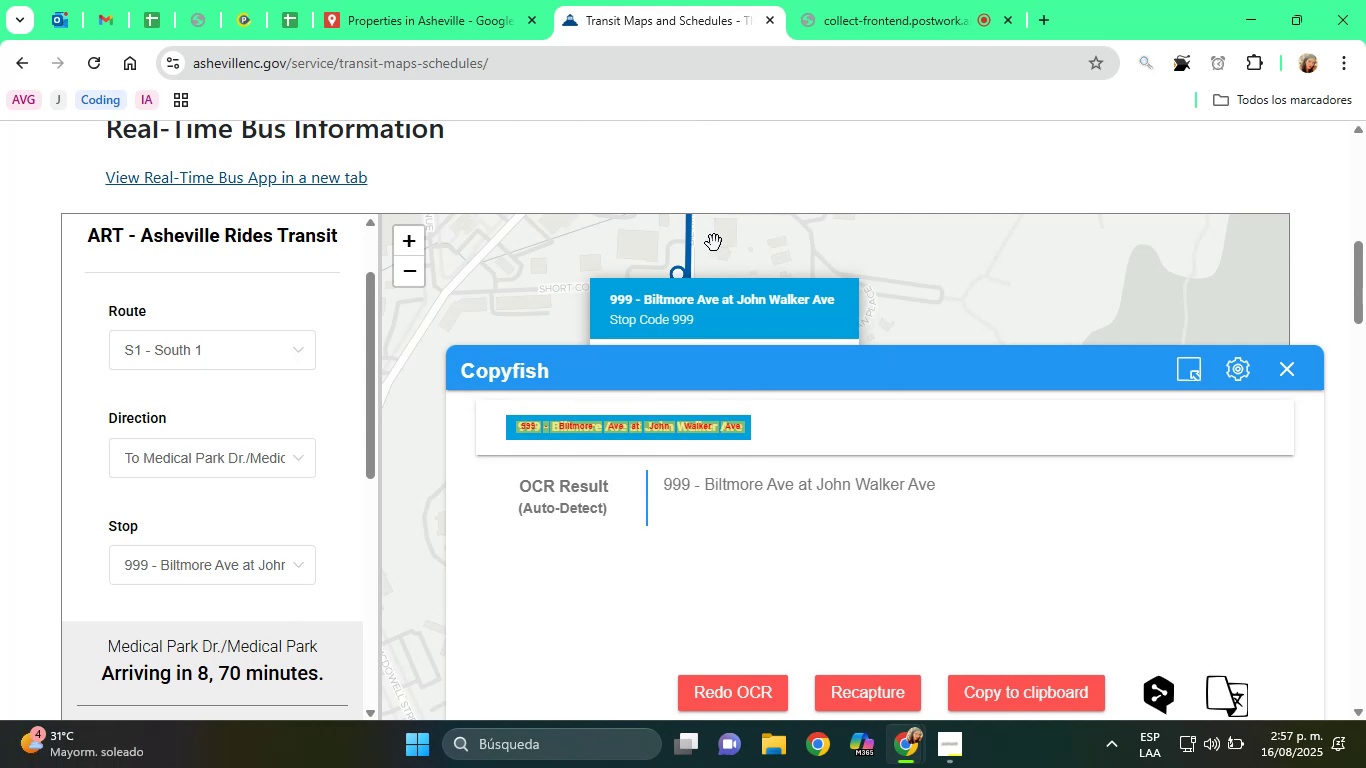 
left_click_drag(start_coordinate=[705, 484], to_coordinate=[935, 482])
 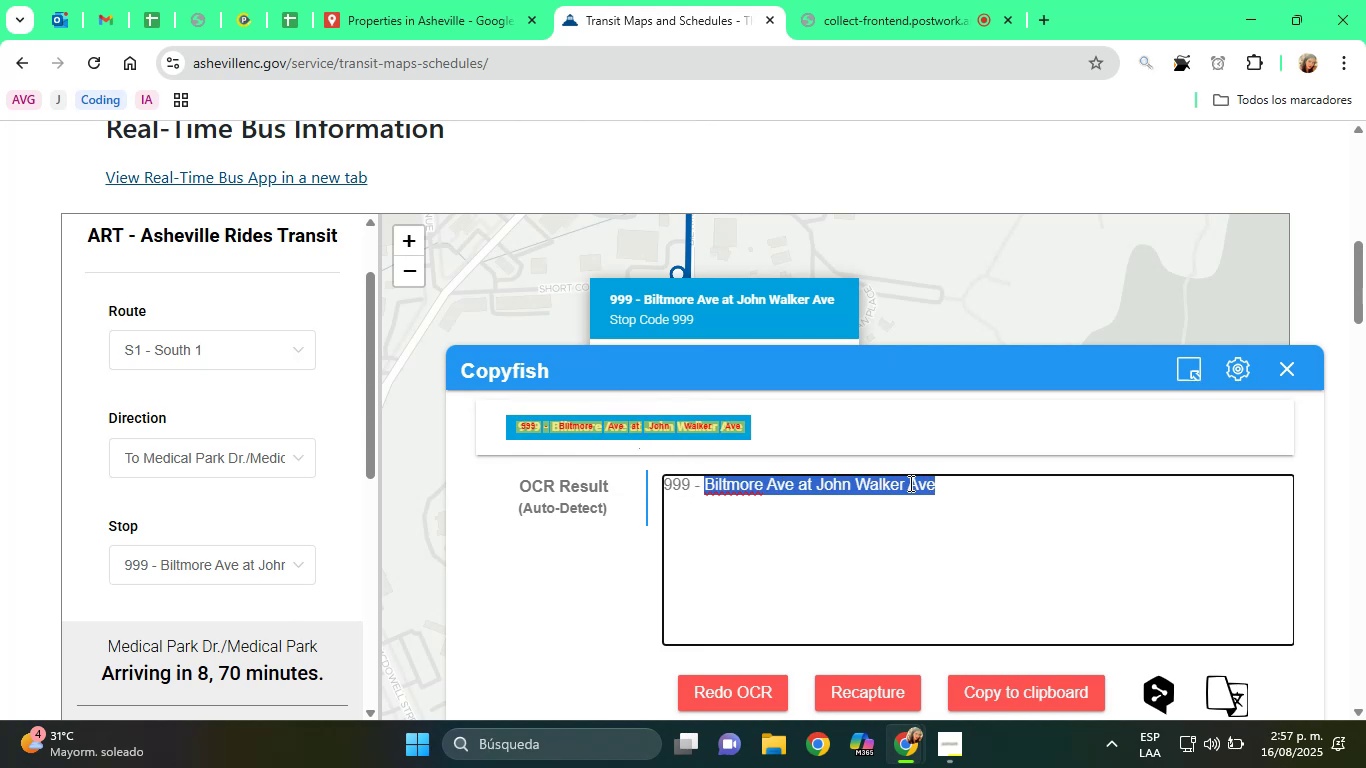 
right_click([908, 483])
 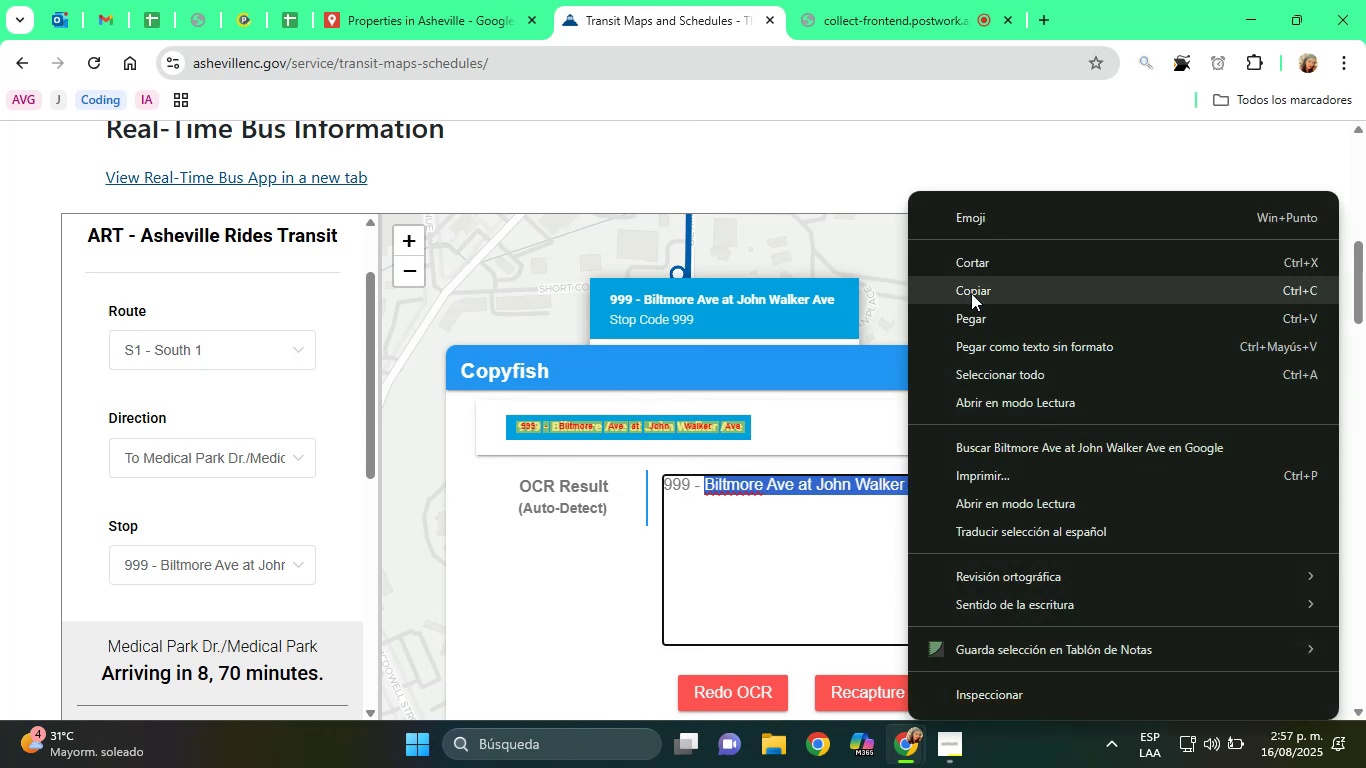 
left_click([971, 292])
 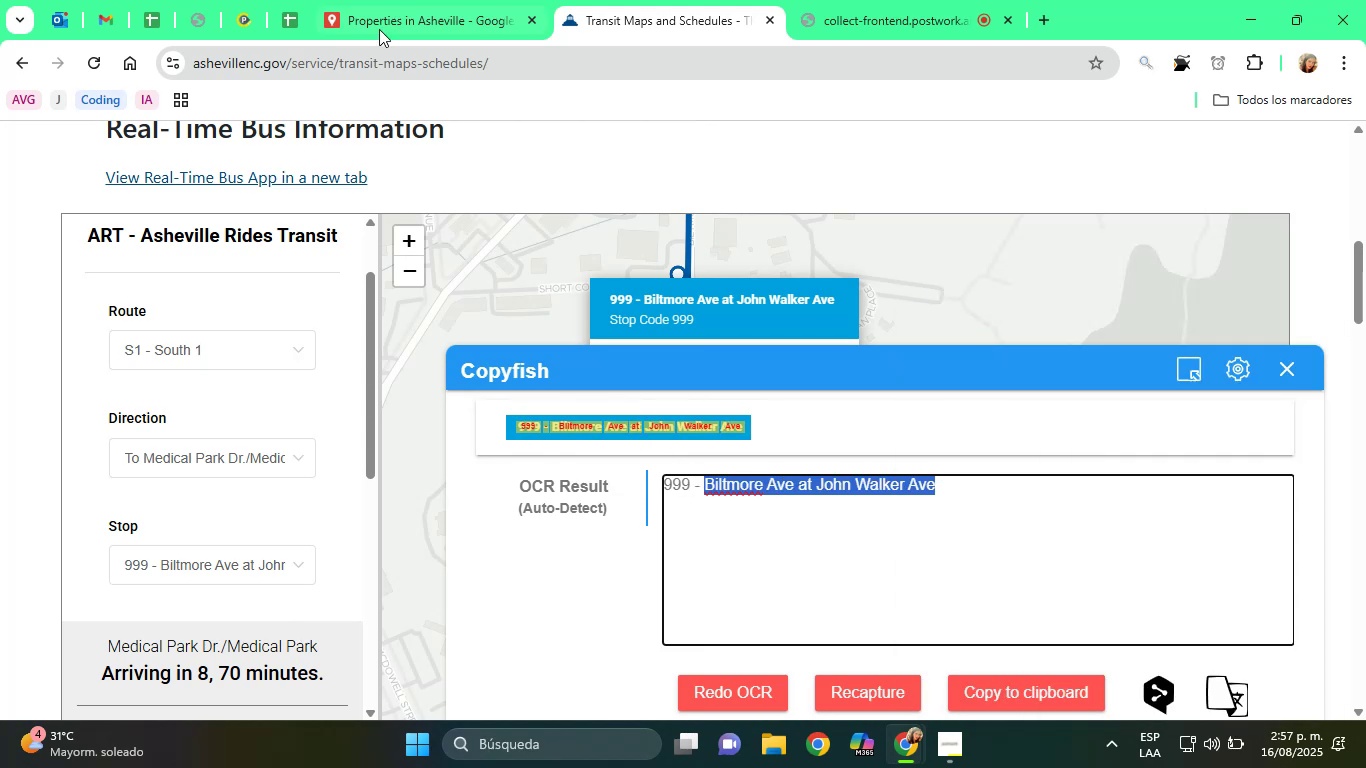 
left_click([405, 0])
 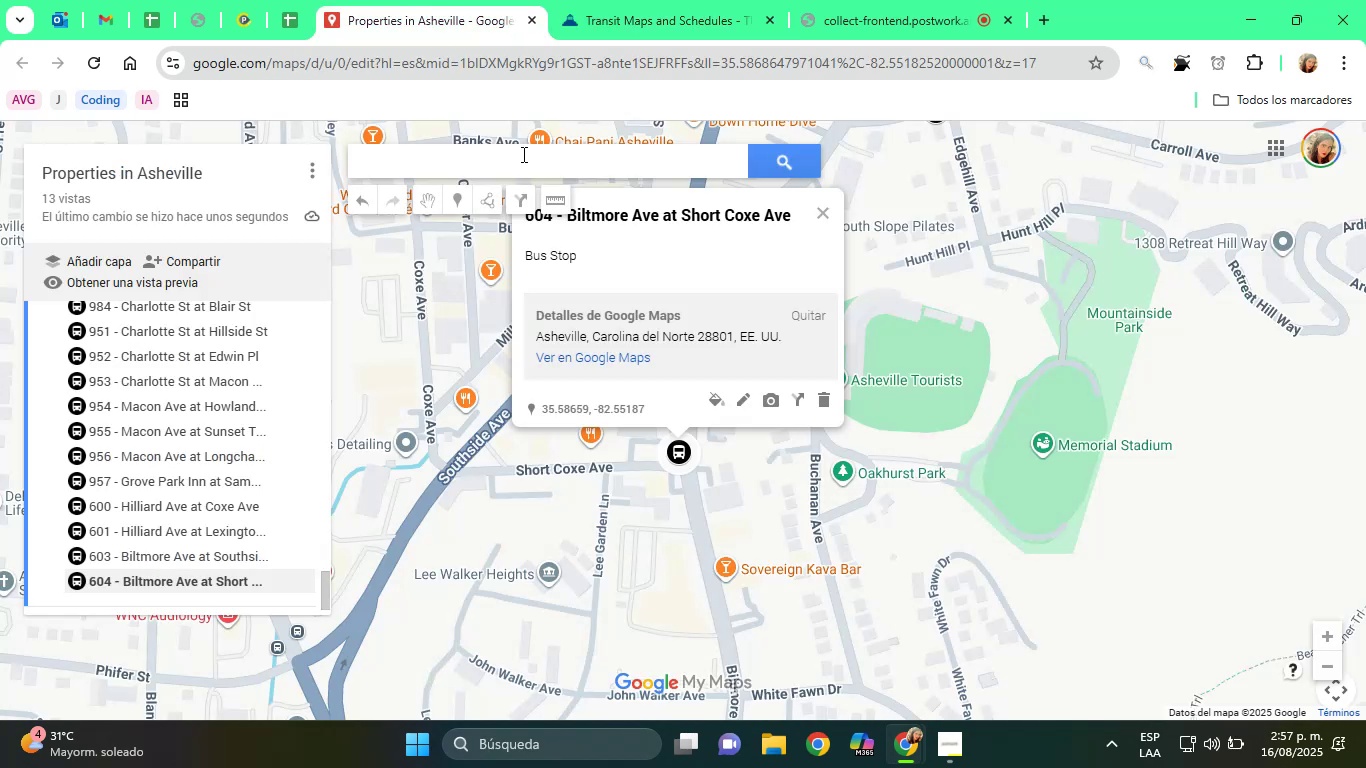 
right_click([495, 152])
 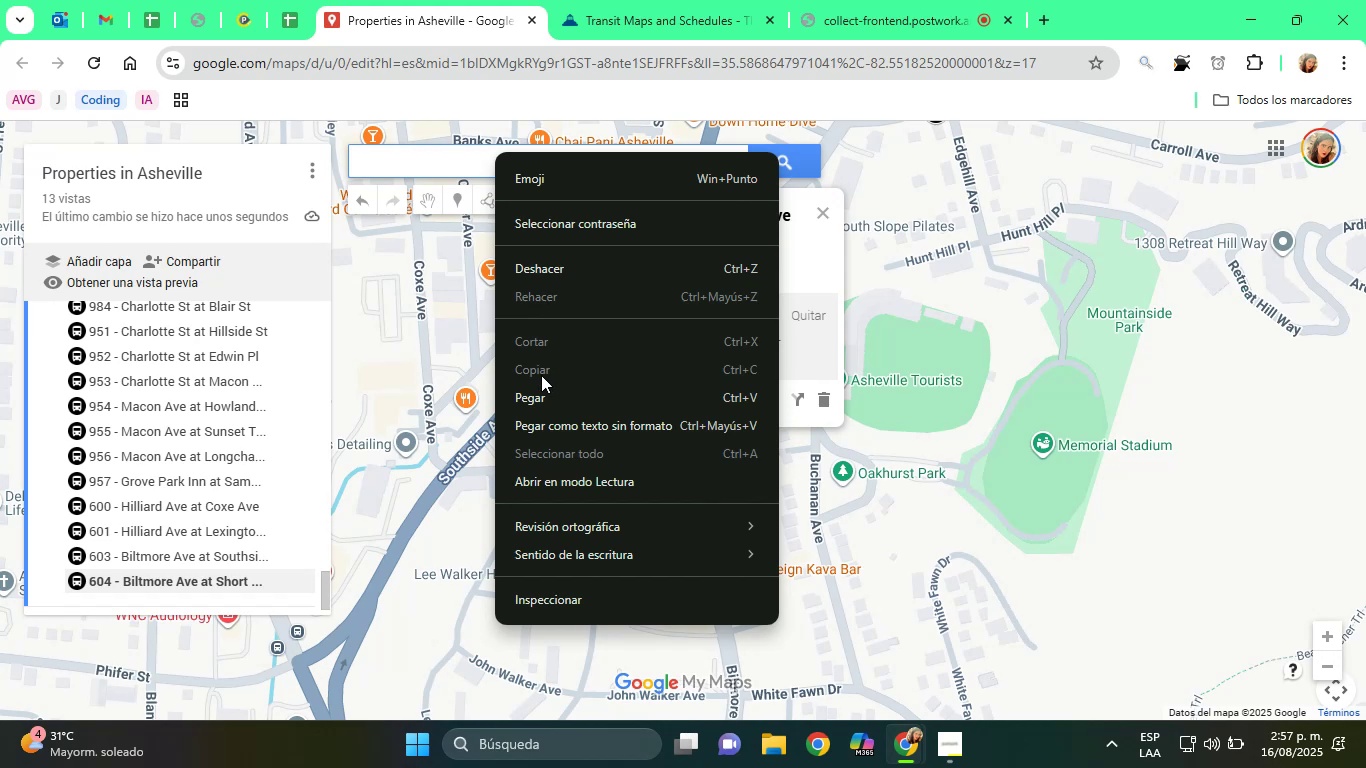 
left_click([544, 388])
 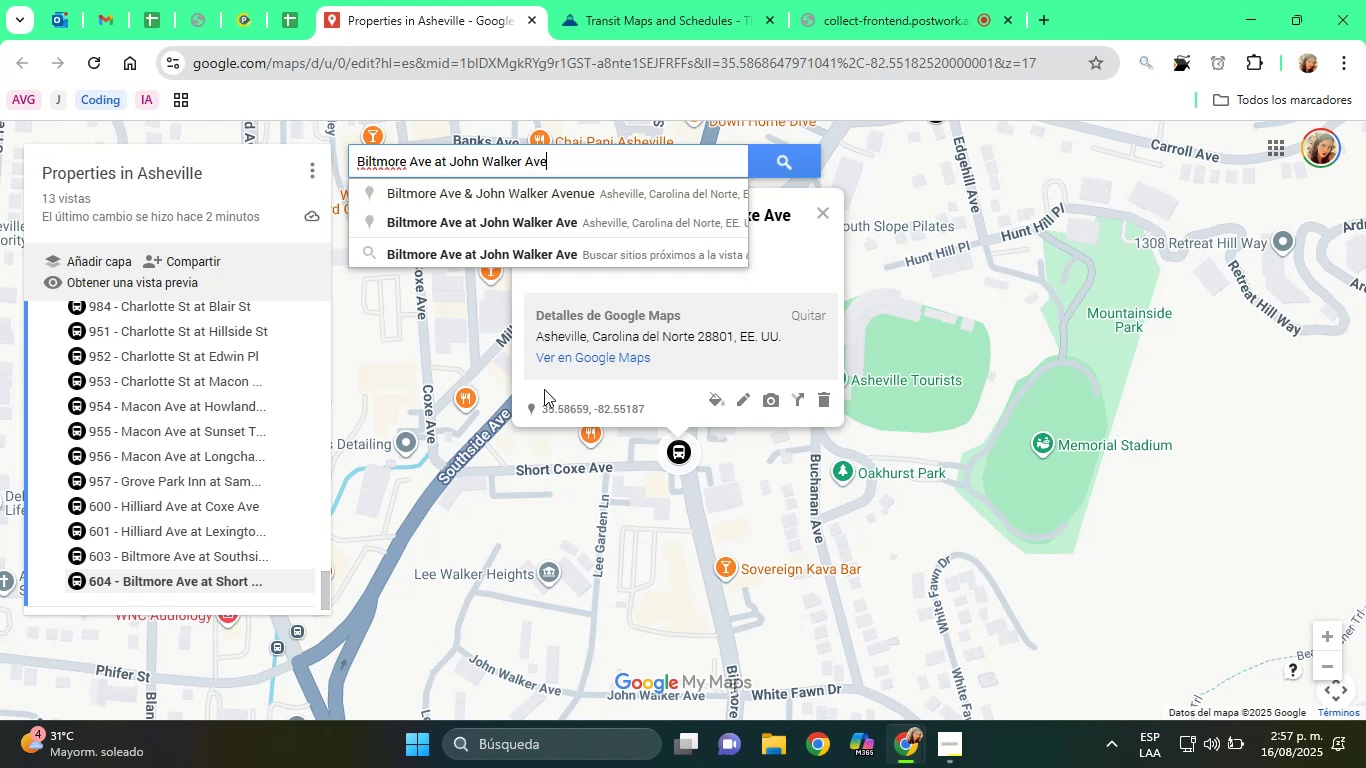 
wait(39.1)
 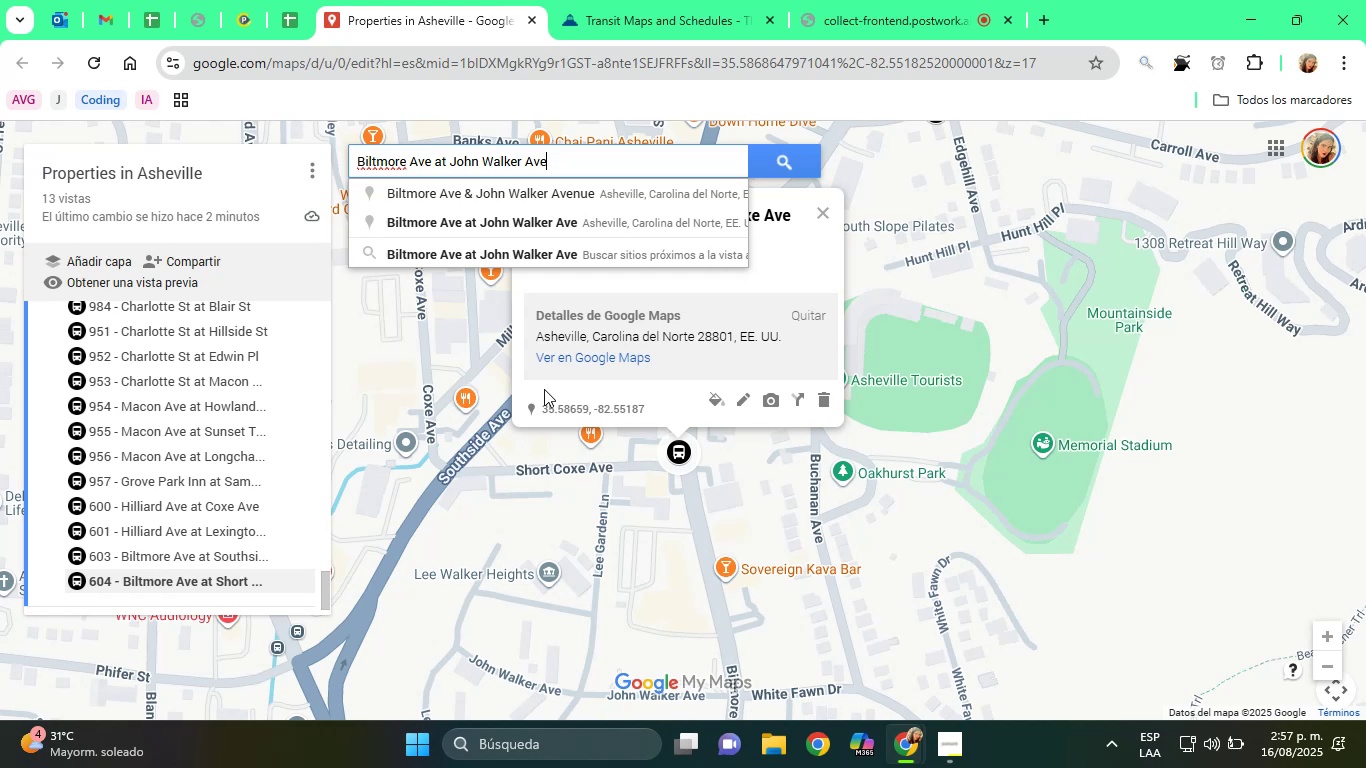 
left_click([543, 231])
 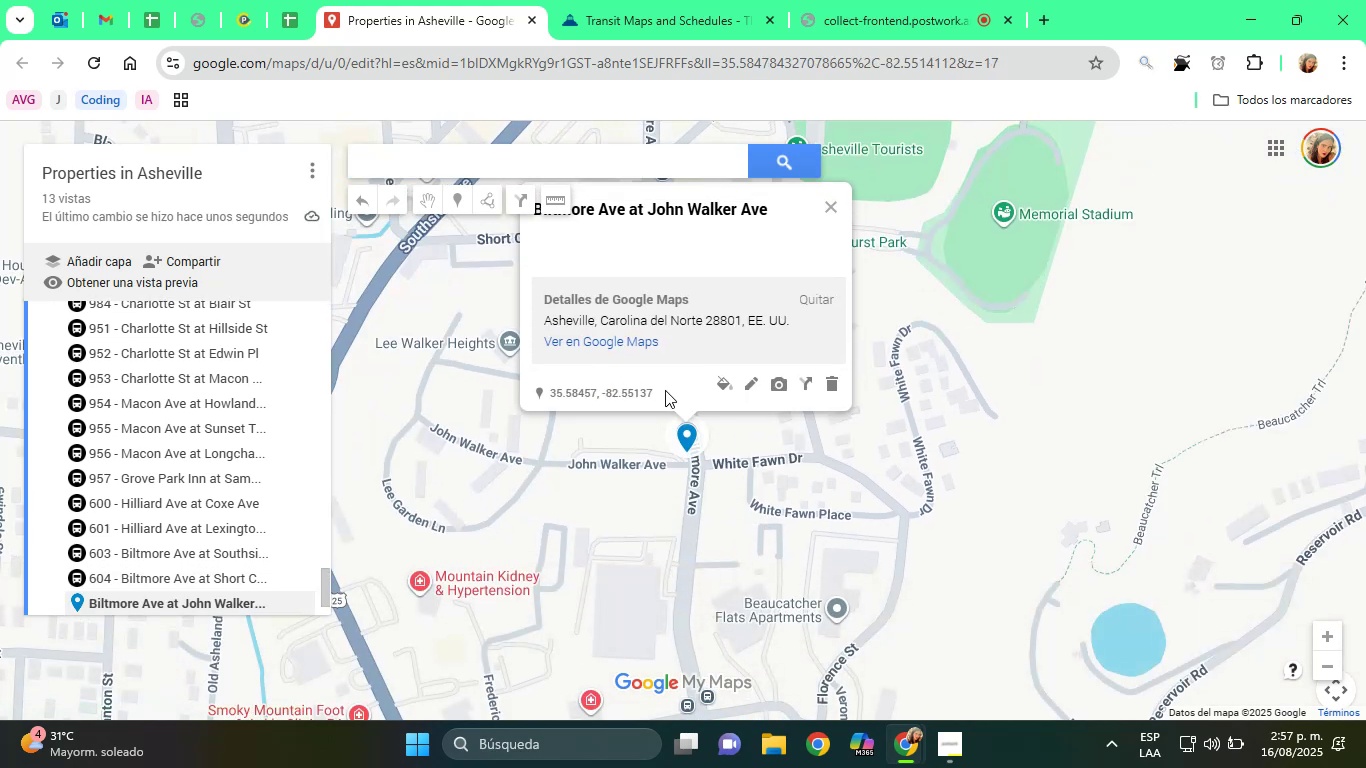 
left_click([725, 384])
 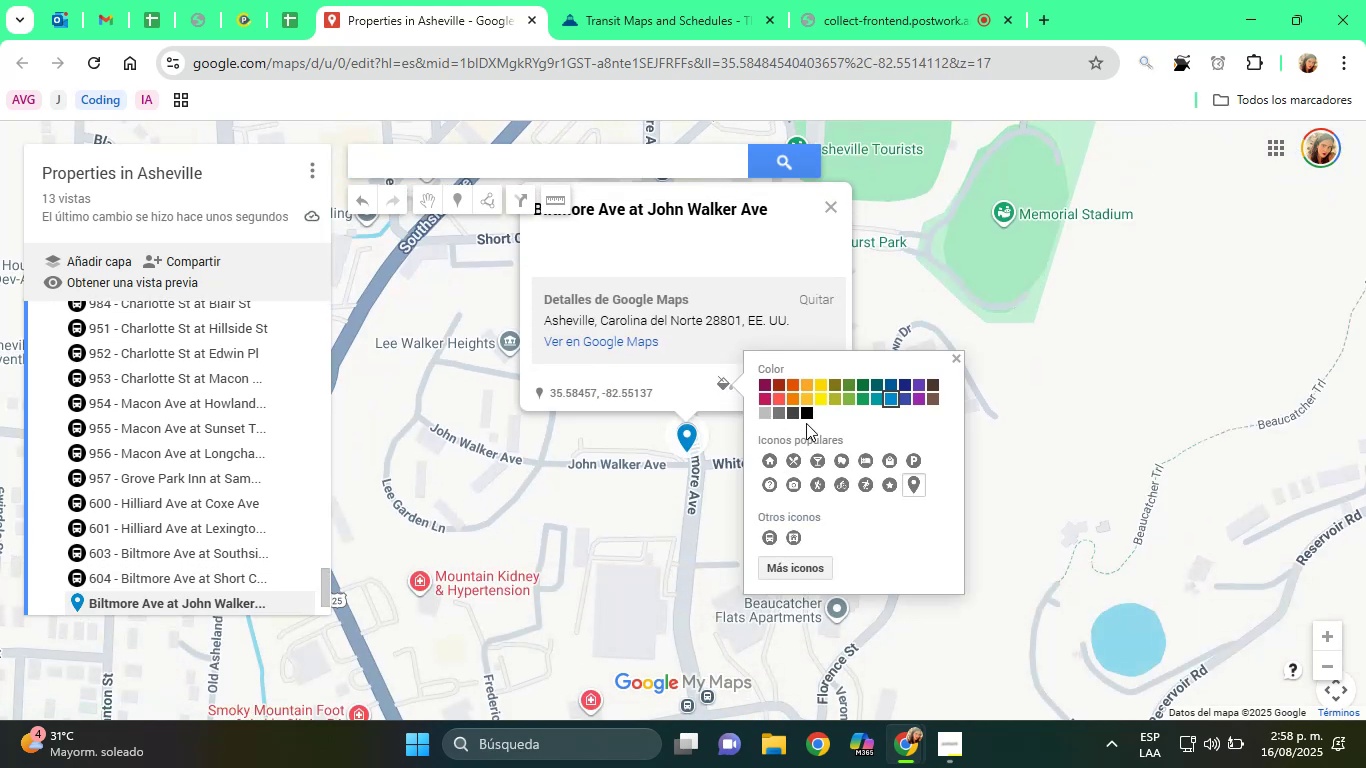 
left_click([809, 417])
 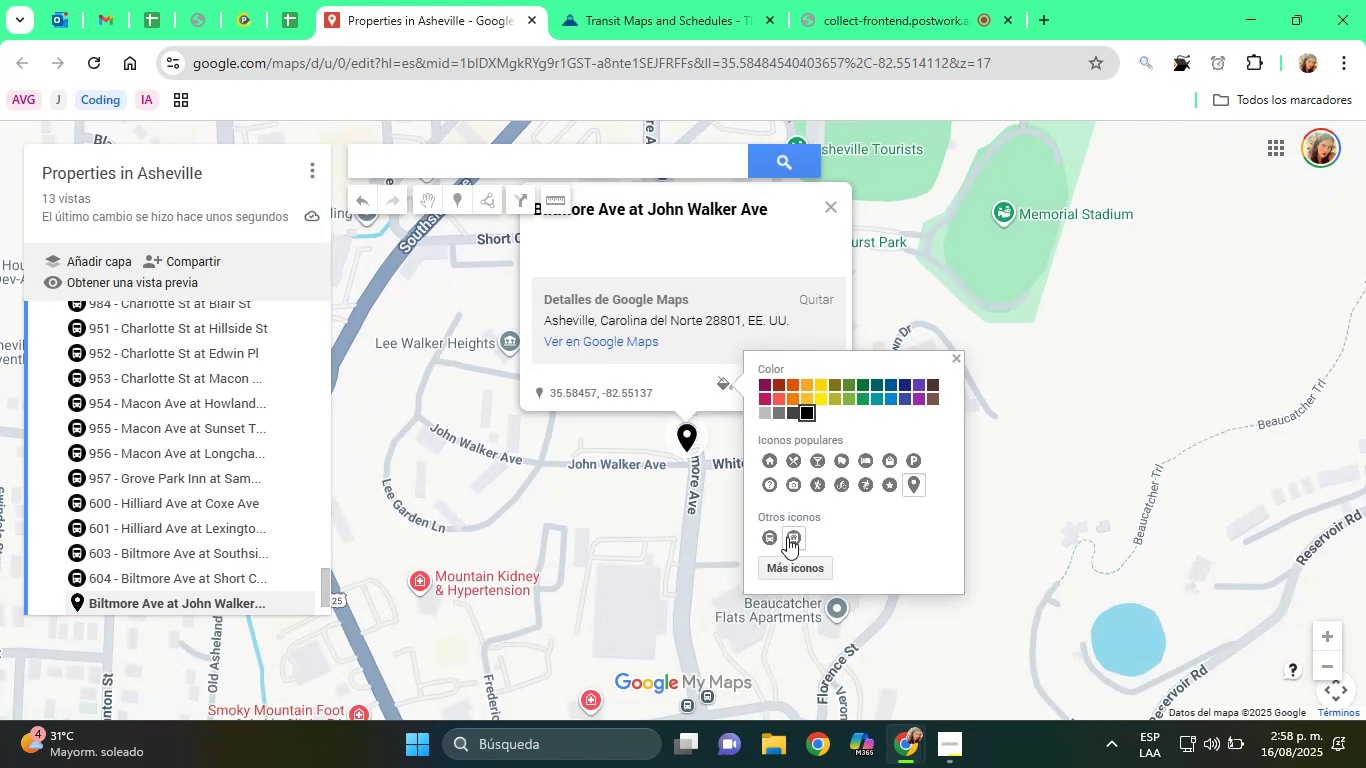 
left_click([770, 537])
 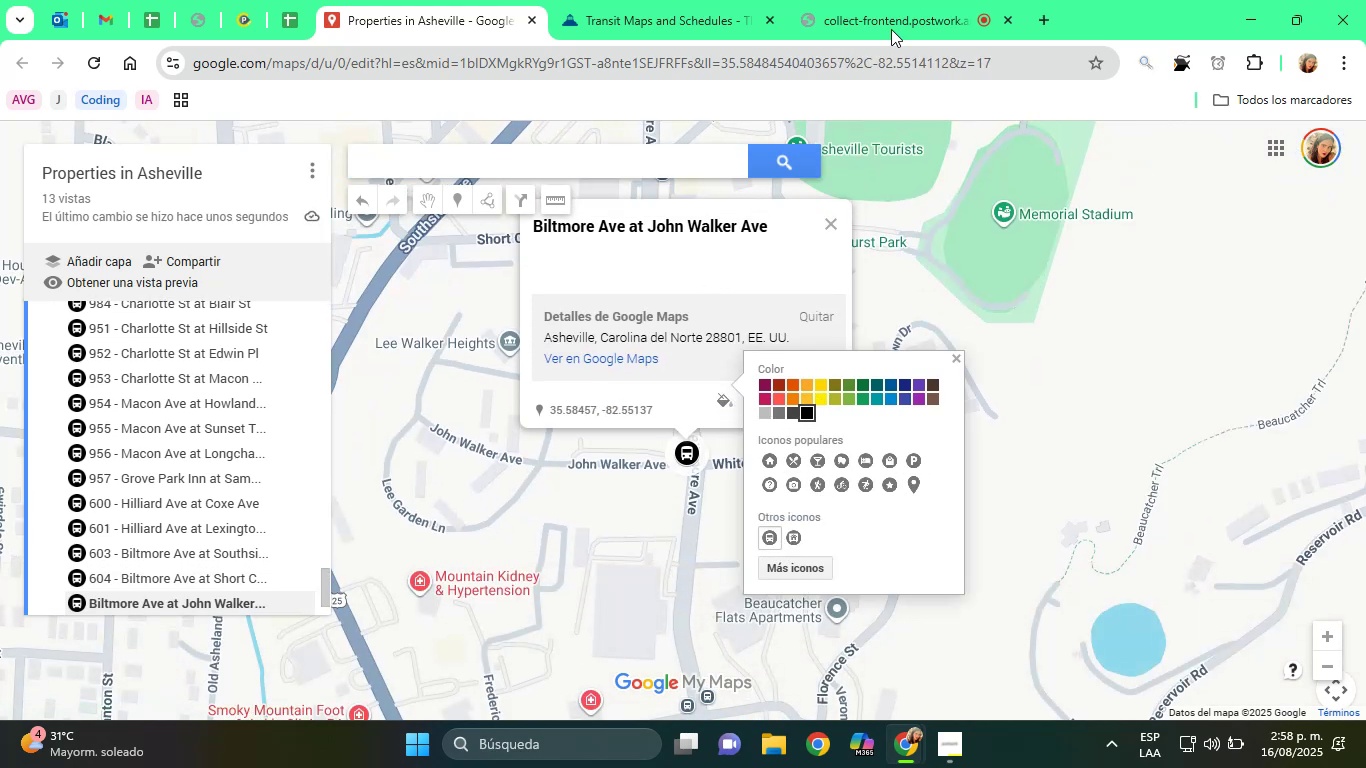 
left_click([619, 0])
 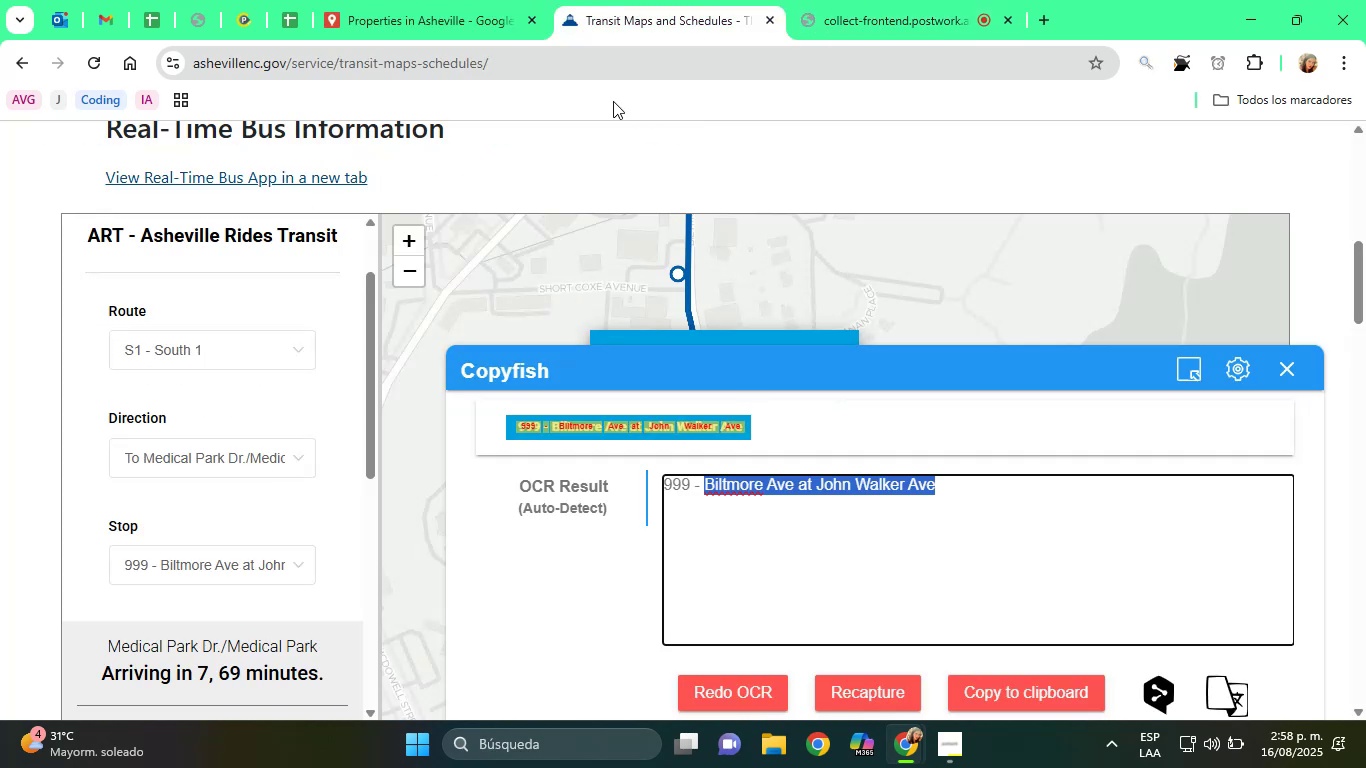 
left_click([424, 0])
 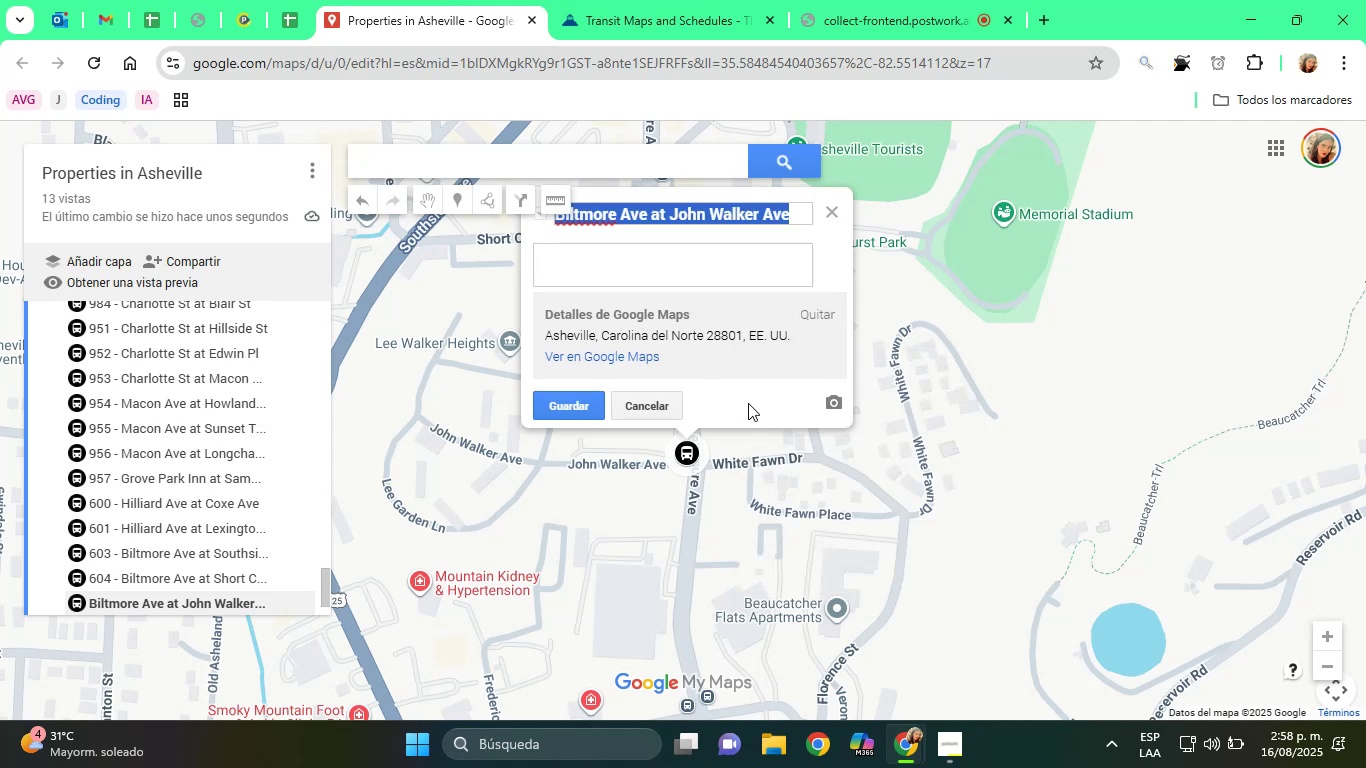 
type([Home]999 - )
key(Tab)
type(Bus Stop)
 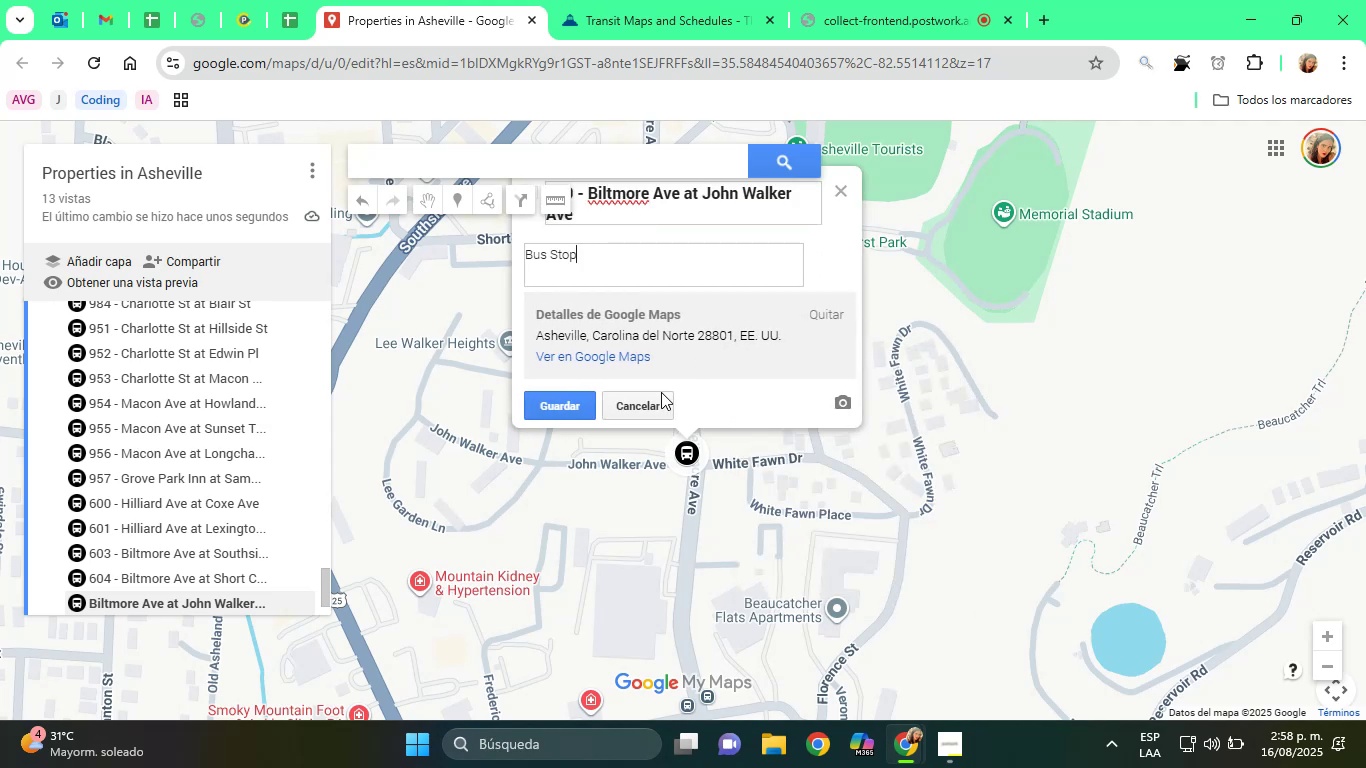 
left_click([546, 404])
 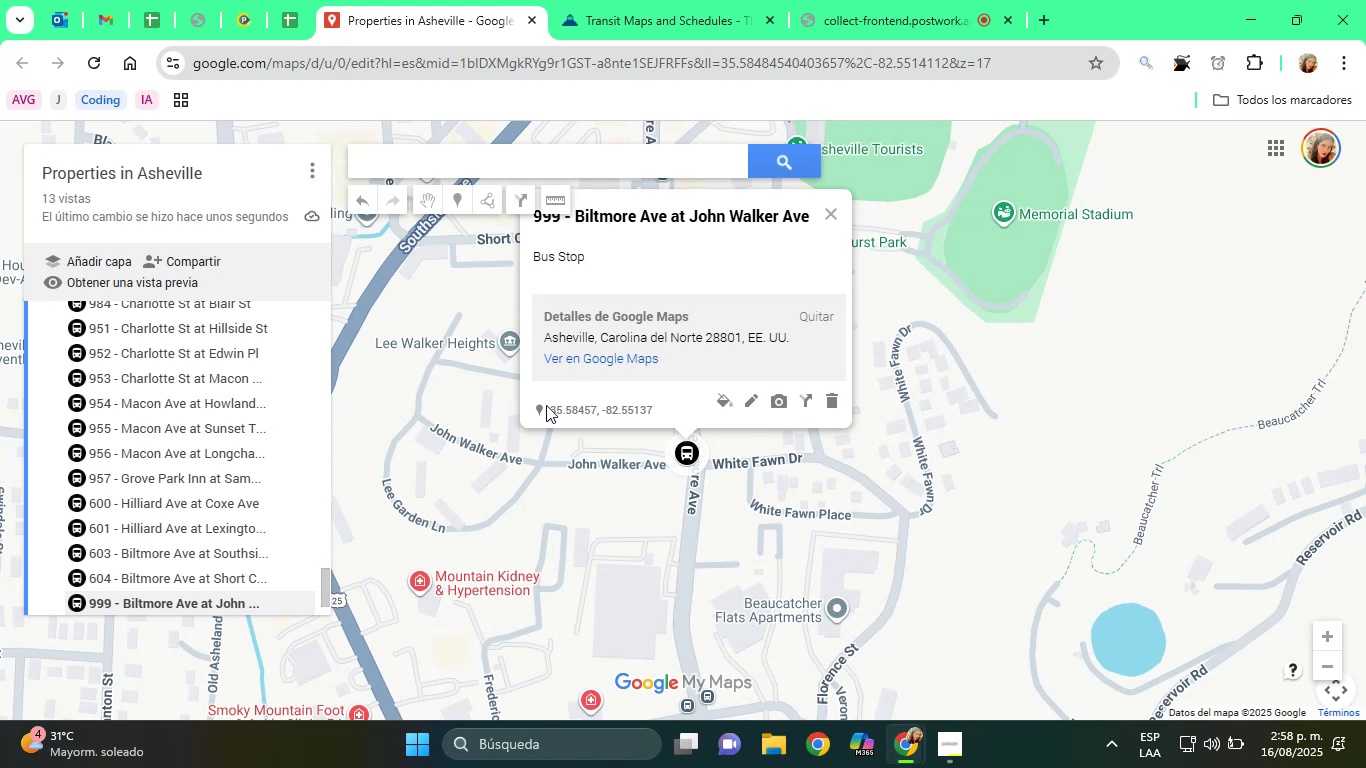 
wait(35.27)
 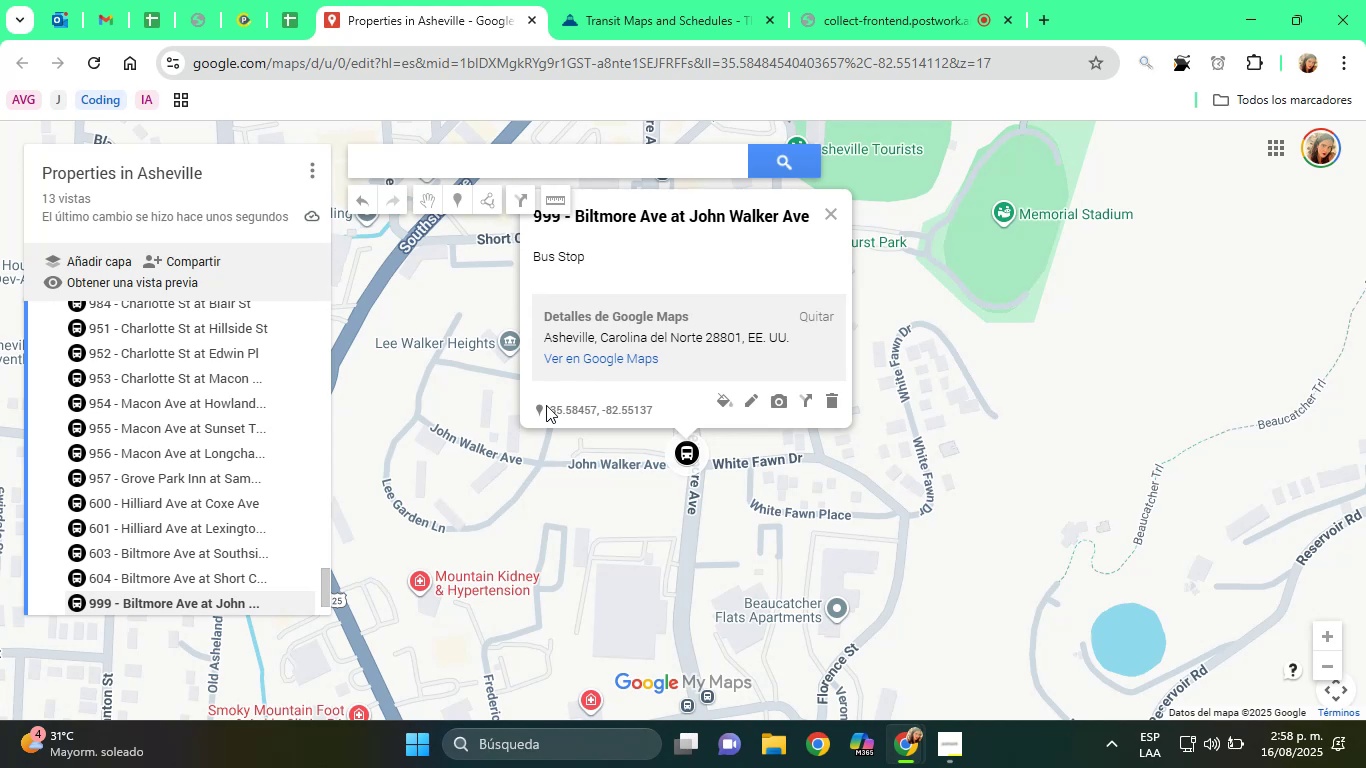 
left_click([672, 577])
 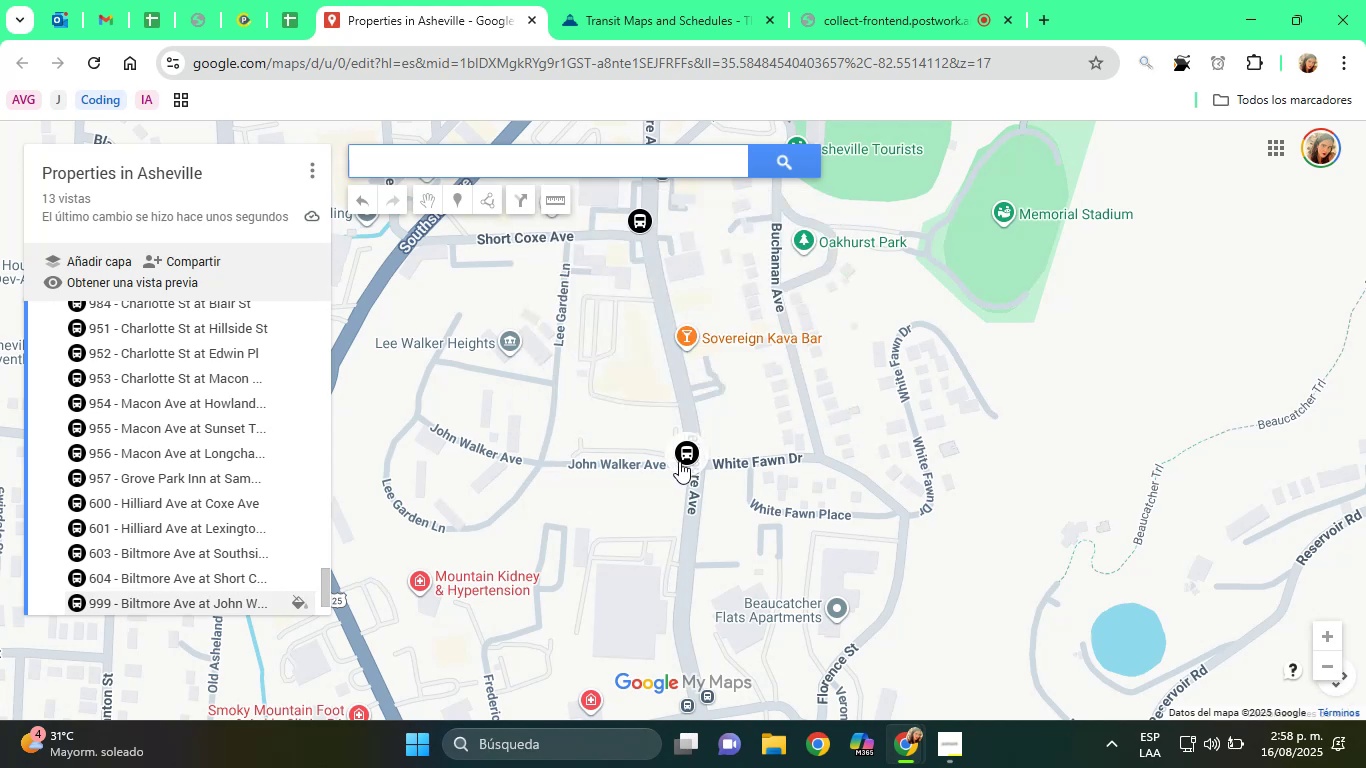 
left_click([682, 447])
 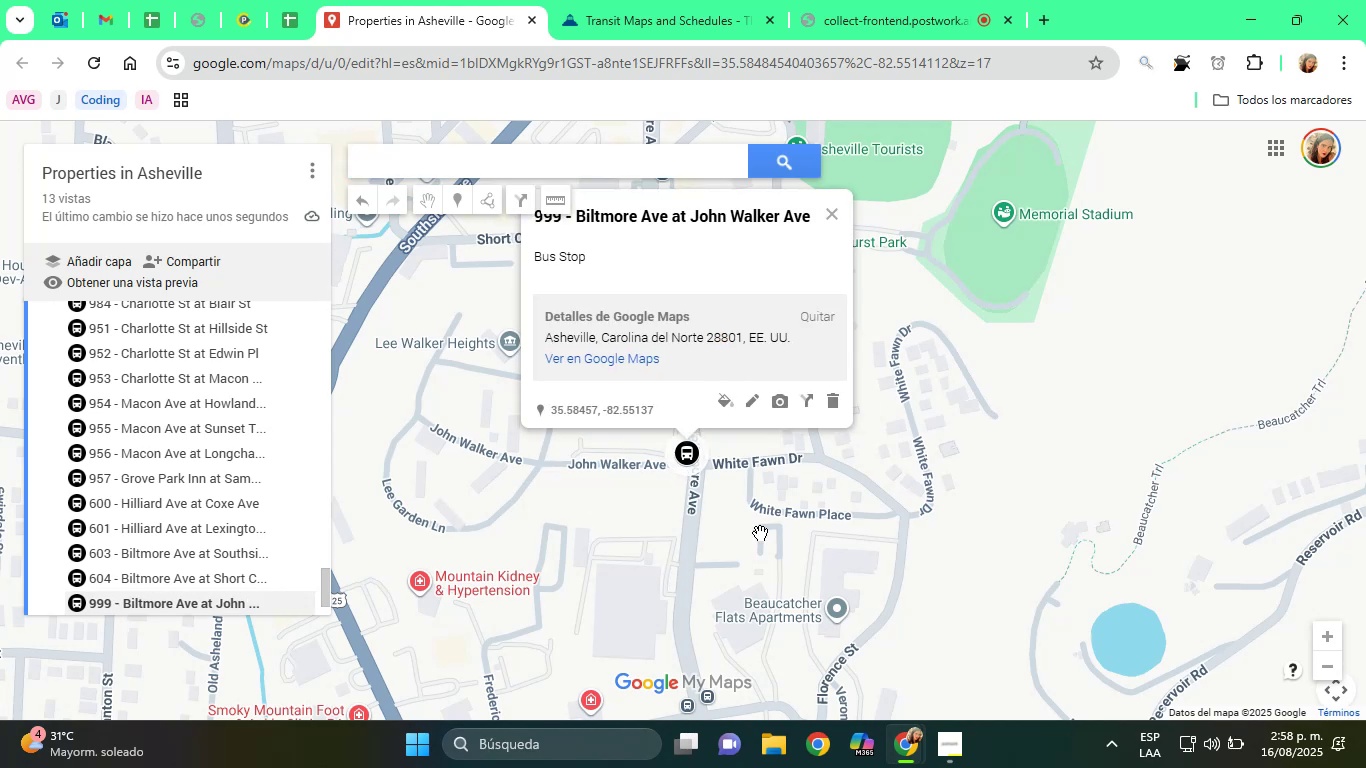 
scroll: coordinate [865, 488], scroll_direction: down, amount: 4.0
 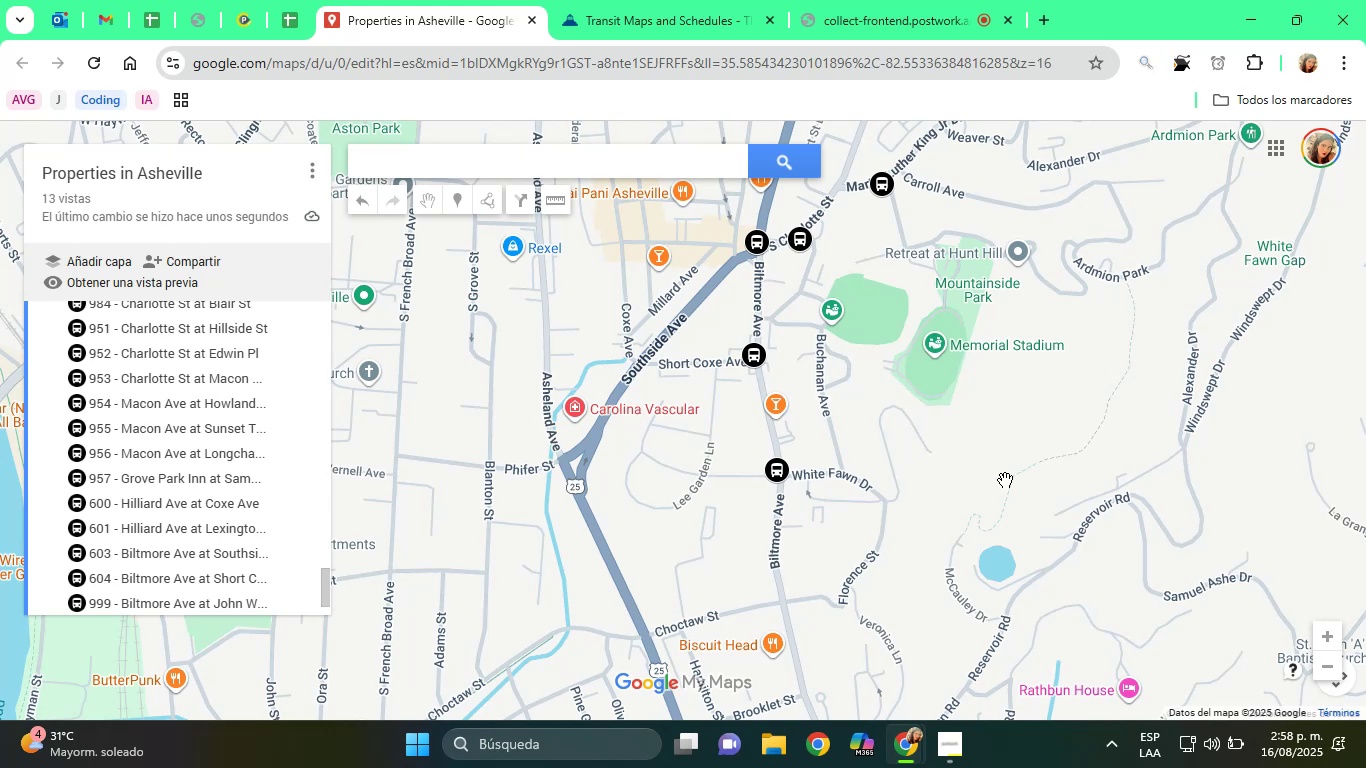 
left_click([695, 0])
 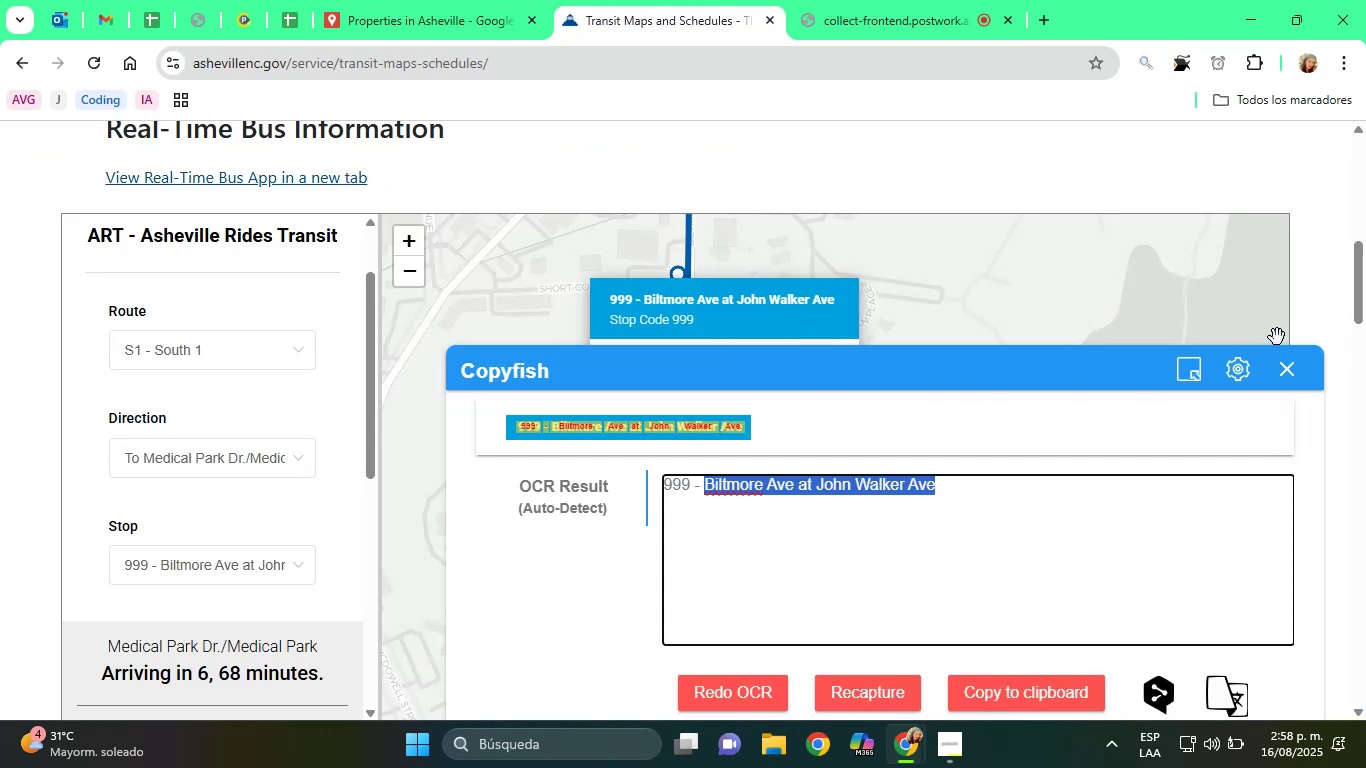 
left_click([1290, 379])
 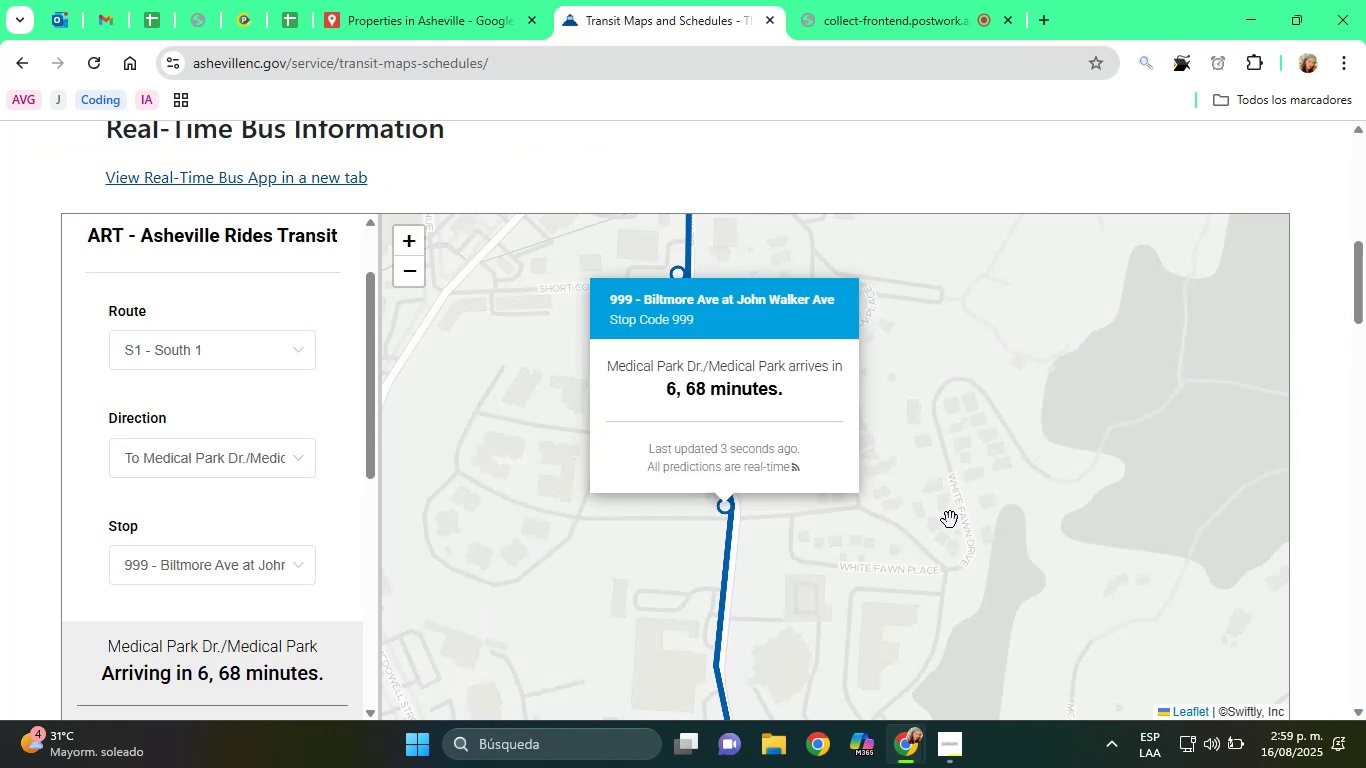 
left_click_drag(start_coordinate=[820, 574], to_coordinate=[823, 612])
 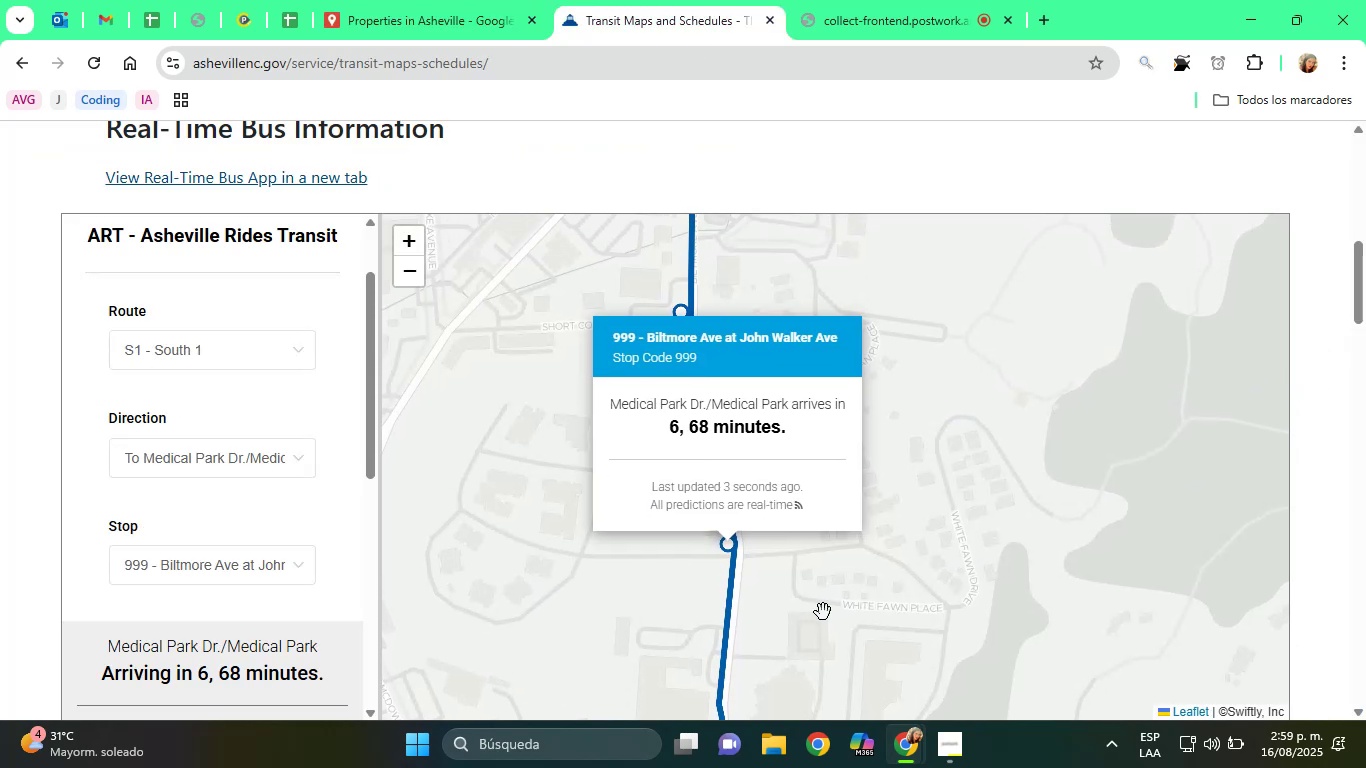 
left_click([823, 612])
 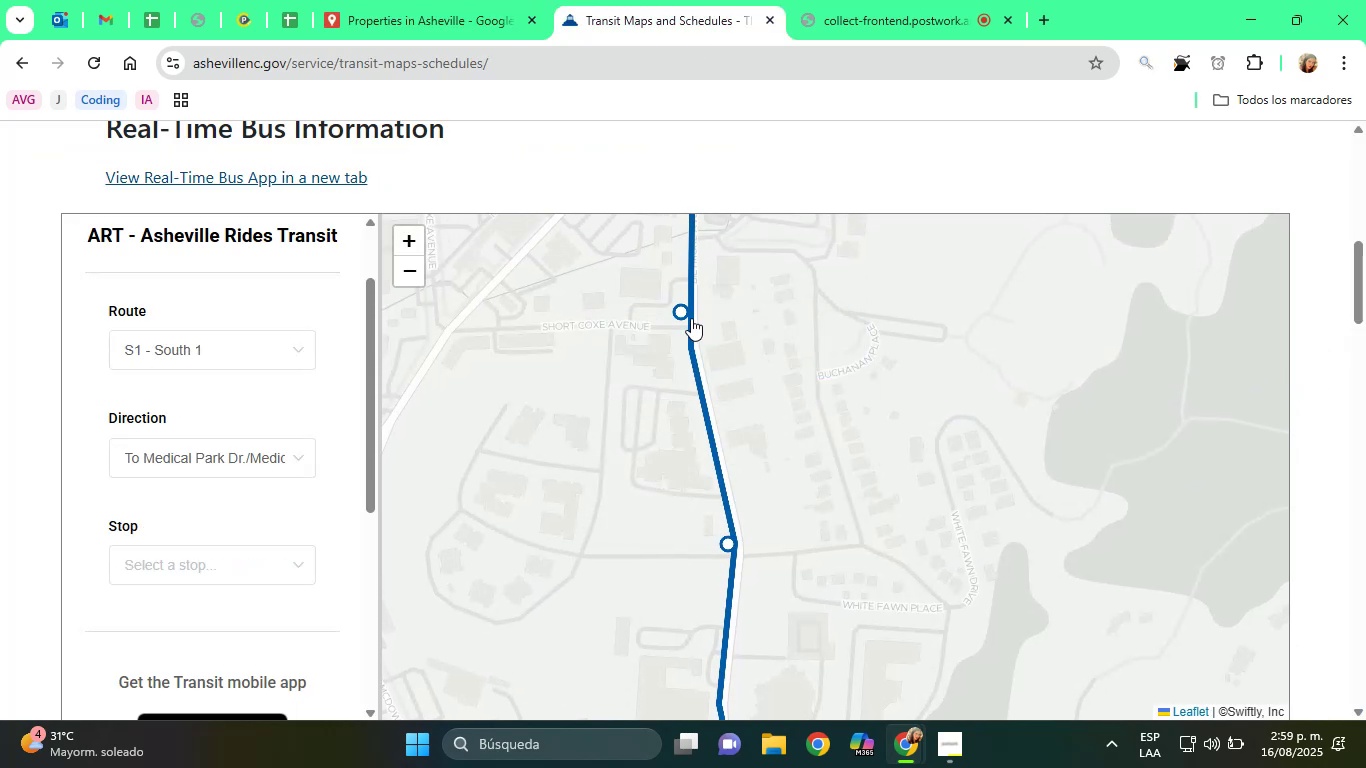 
left_click([681, 311])
 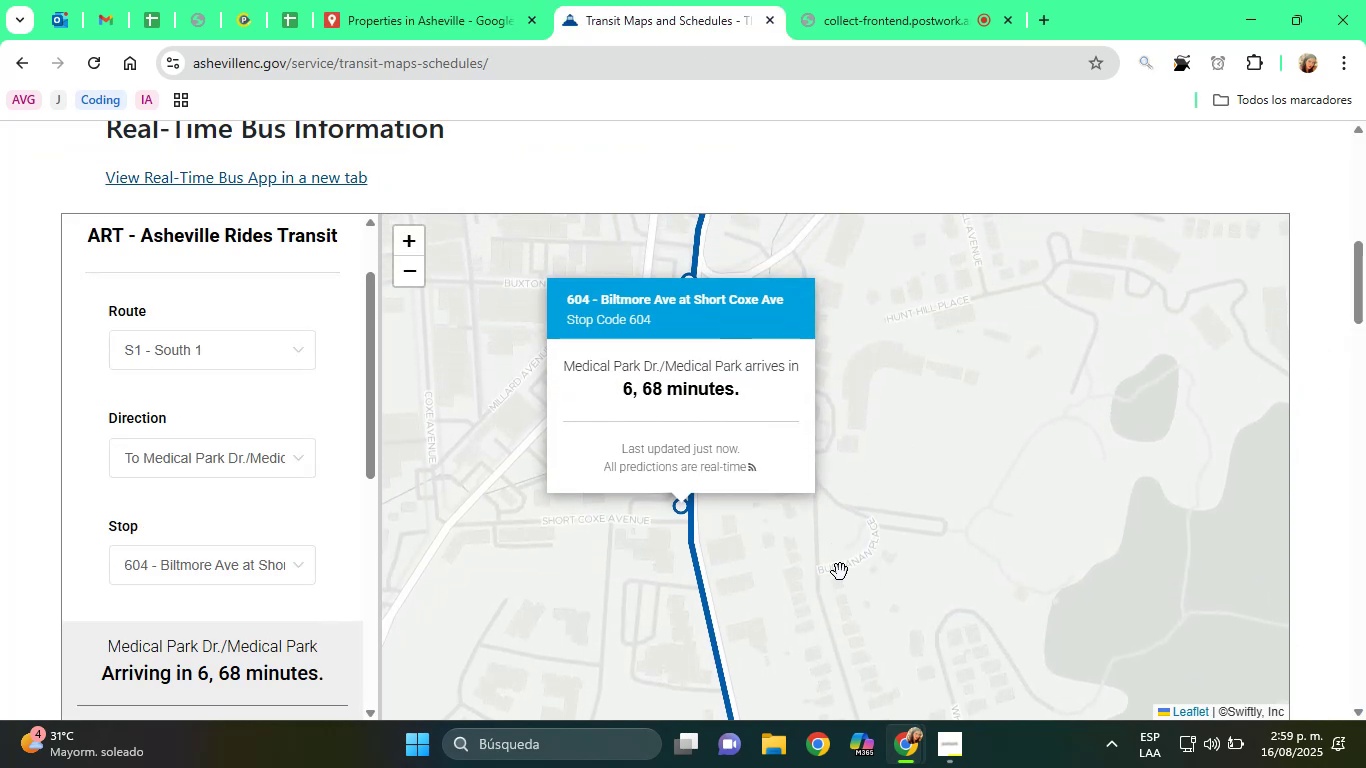 
left_click([835, 580])
 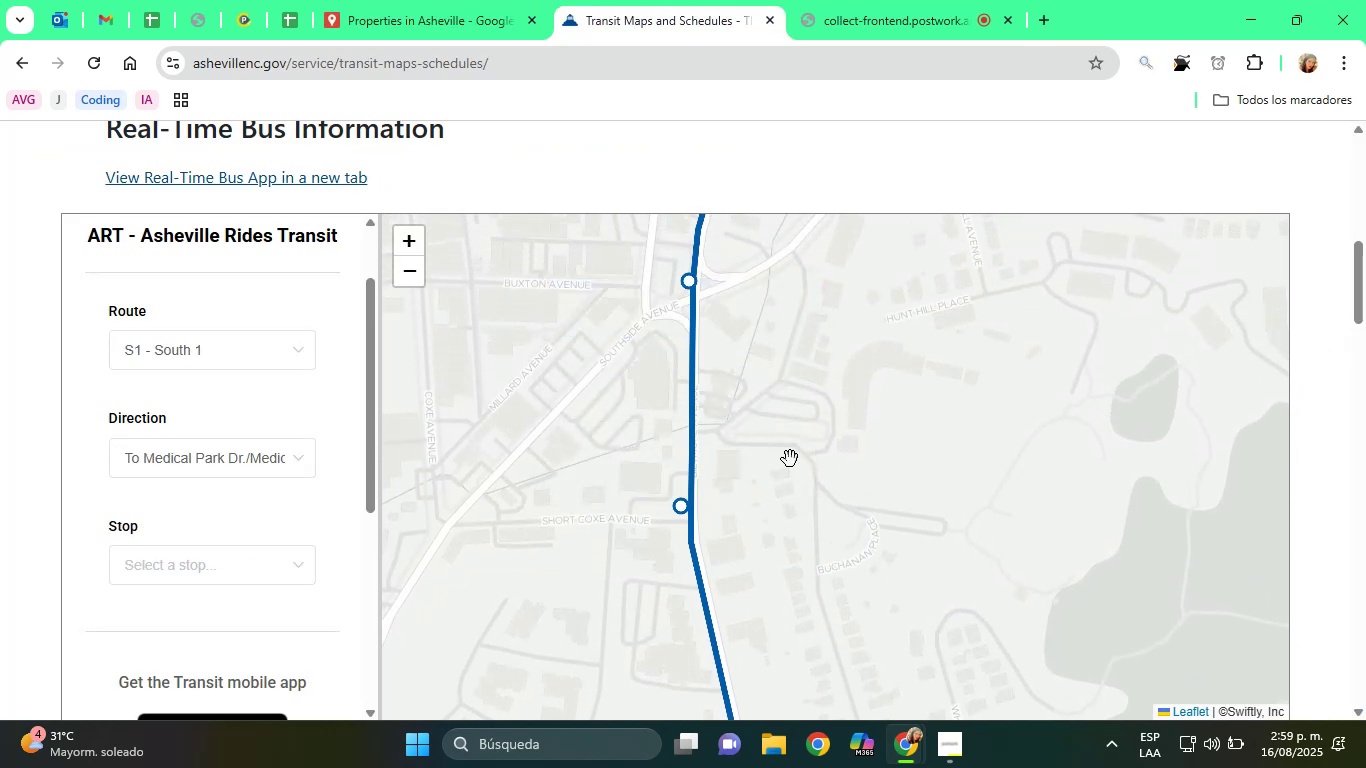 
scroll: coordinate [795, 519], scroll_direction: down, amount: 1.0
 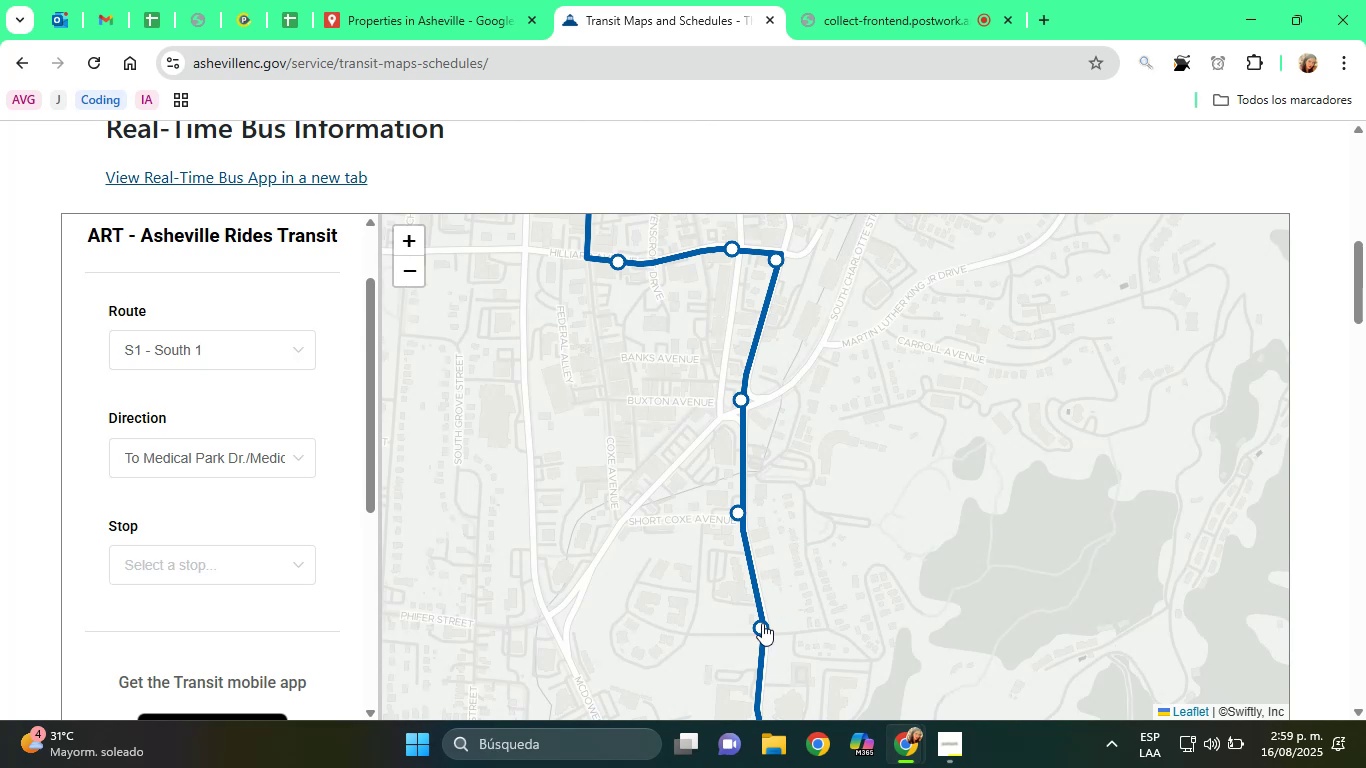 
left_click([761, 626])
 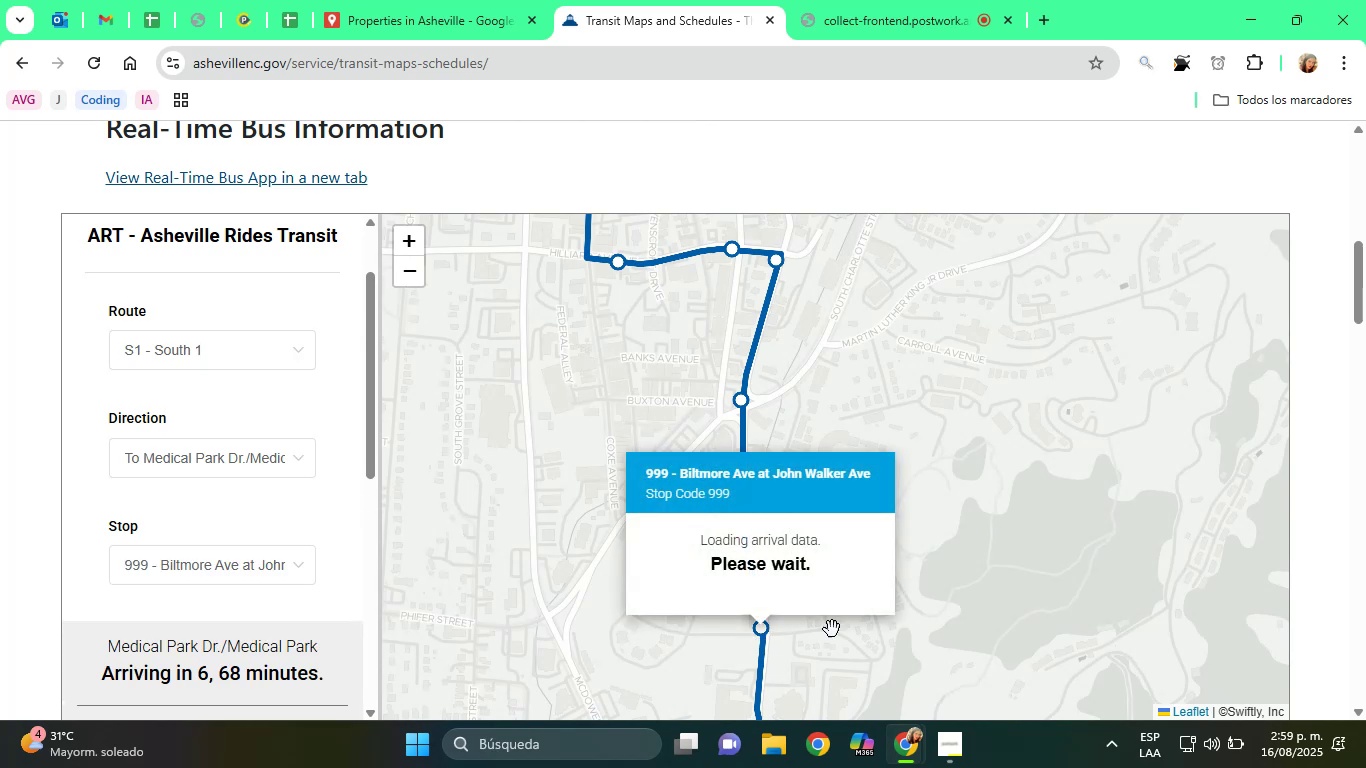 
left_click_drag(start_coordinate=[960, 632], to_coordinate=[908, 327])
 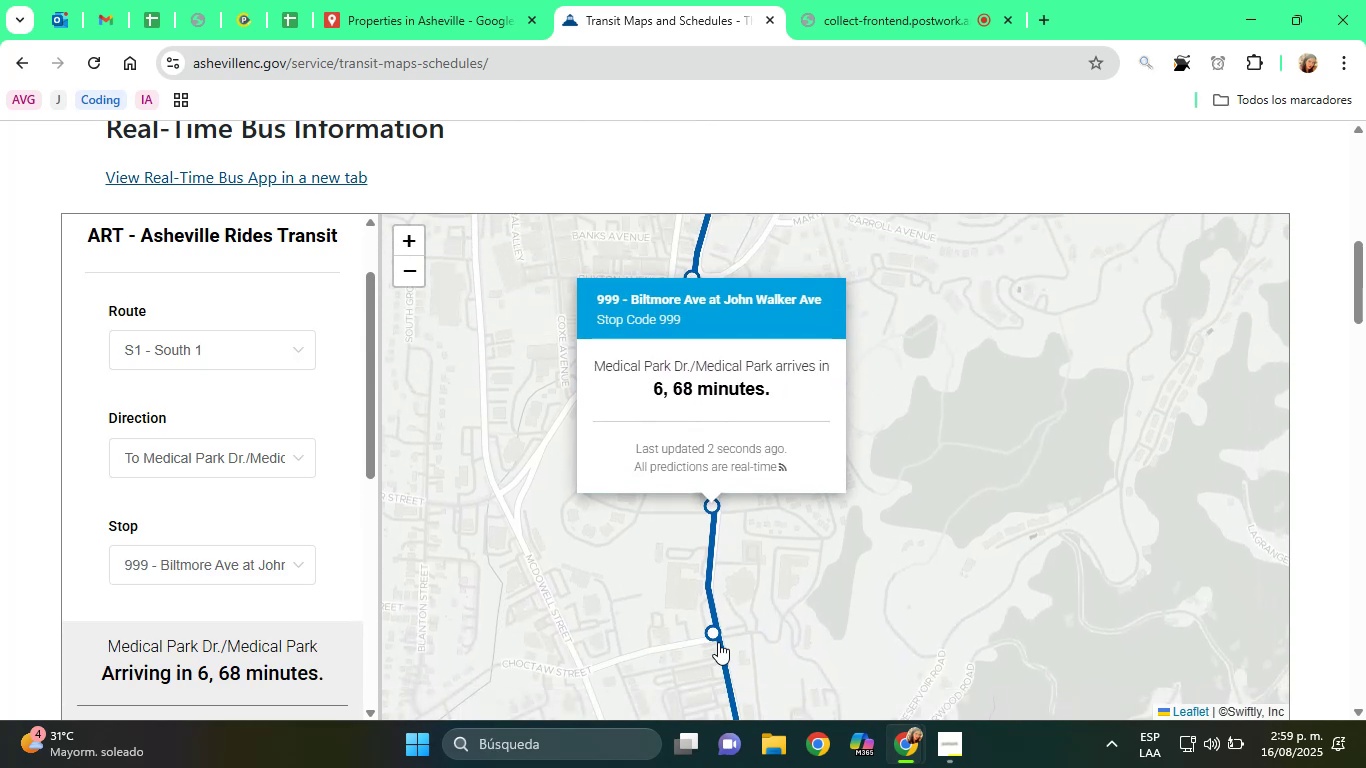 
left_click([714, 637])
 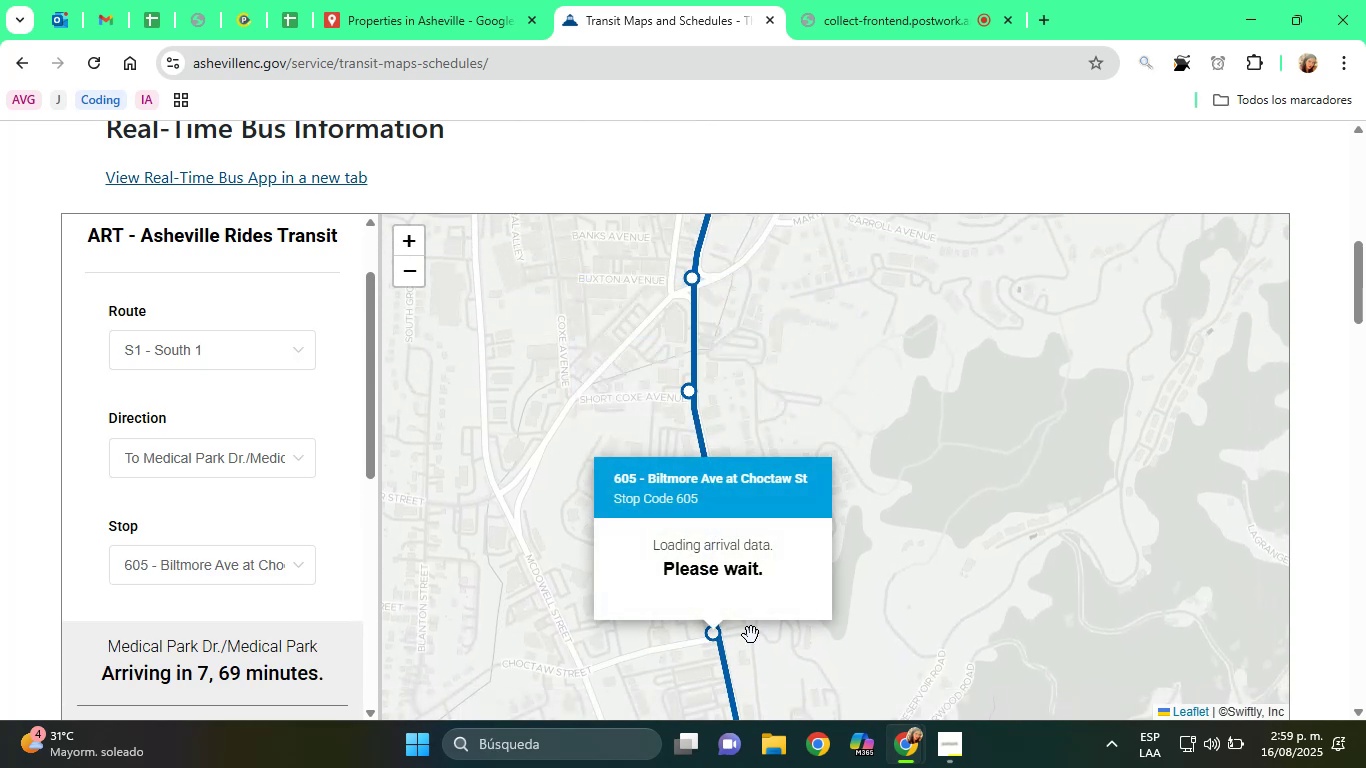 
left_click_drag(start_coordinate=[780, 640], to_coordinate=[760, 522])
 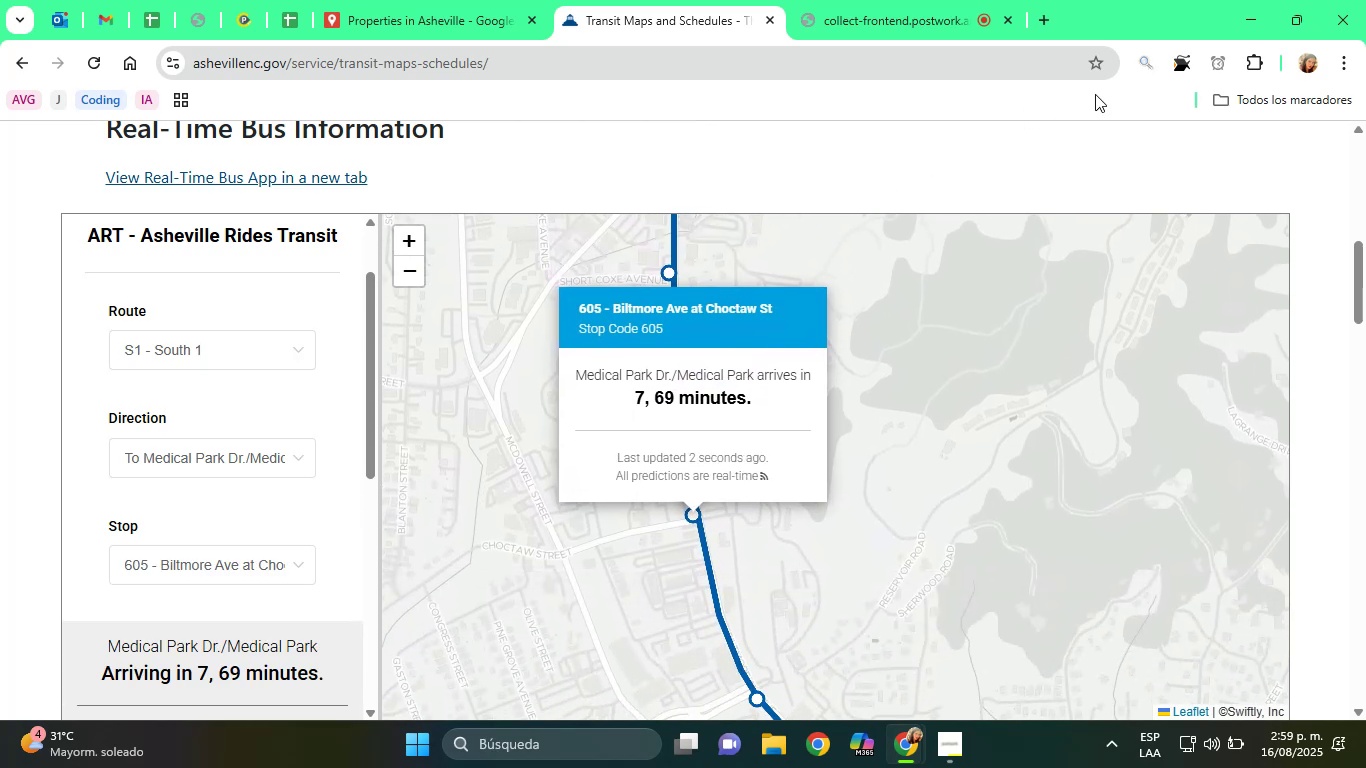 
left_click([1183, 62])
 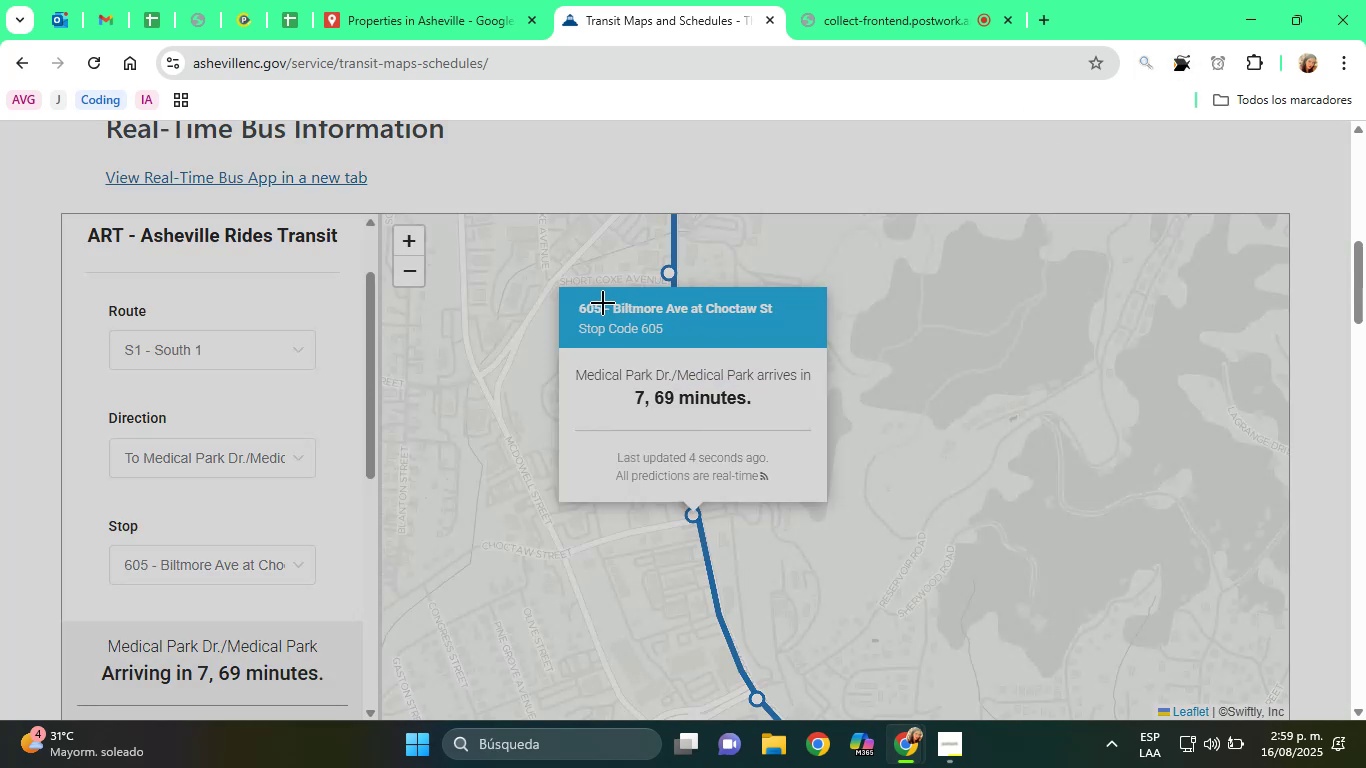 
left_click_drag(start_coordinate=[571, 299], to_coordinate=[789, 316])
 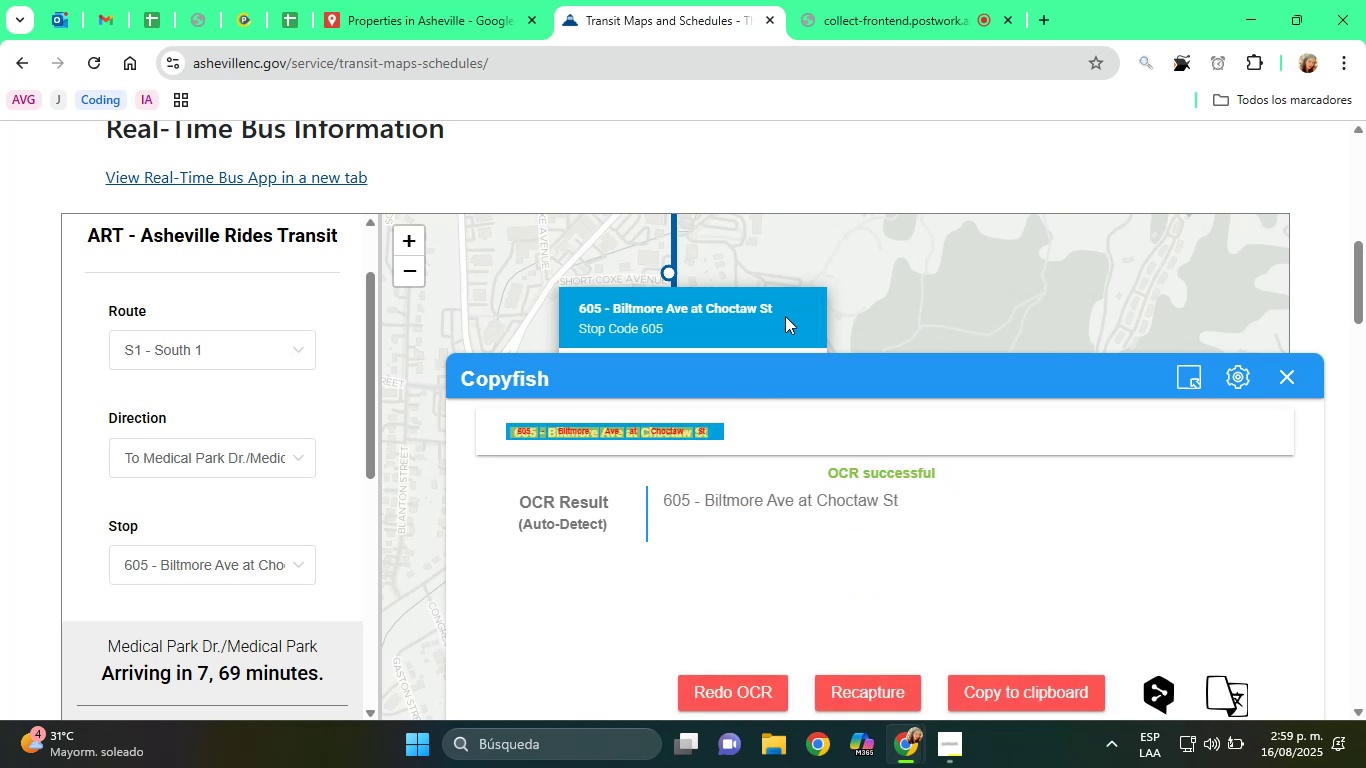 
wait(6.29)
 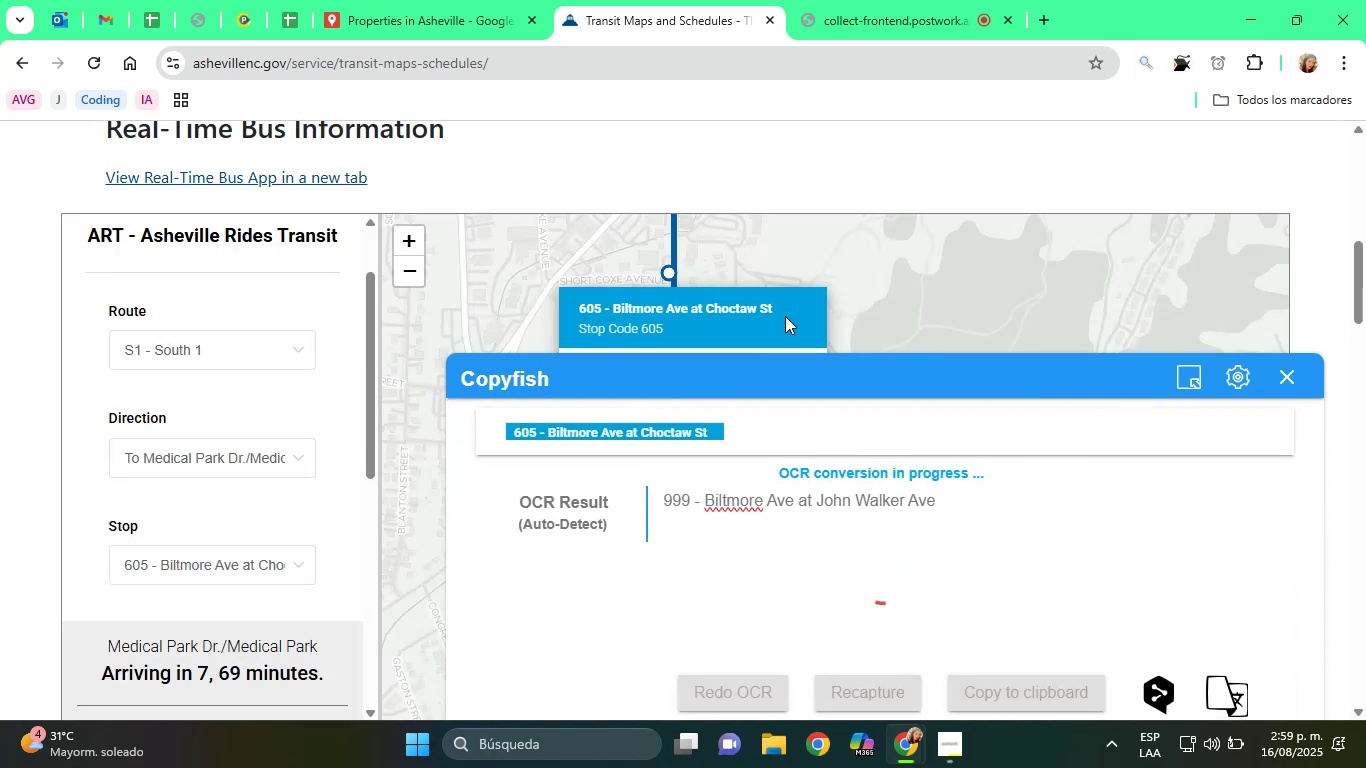 
left_click_drag(start_coordinate=[918, 507], to_coordinate=[705, 509])
 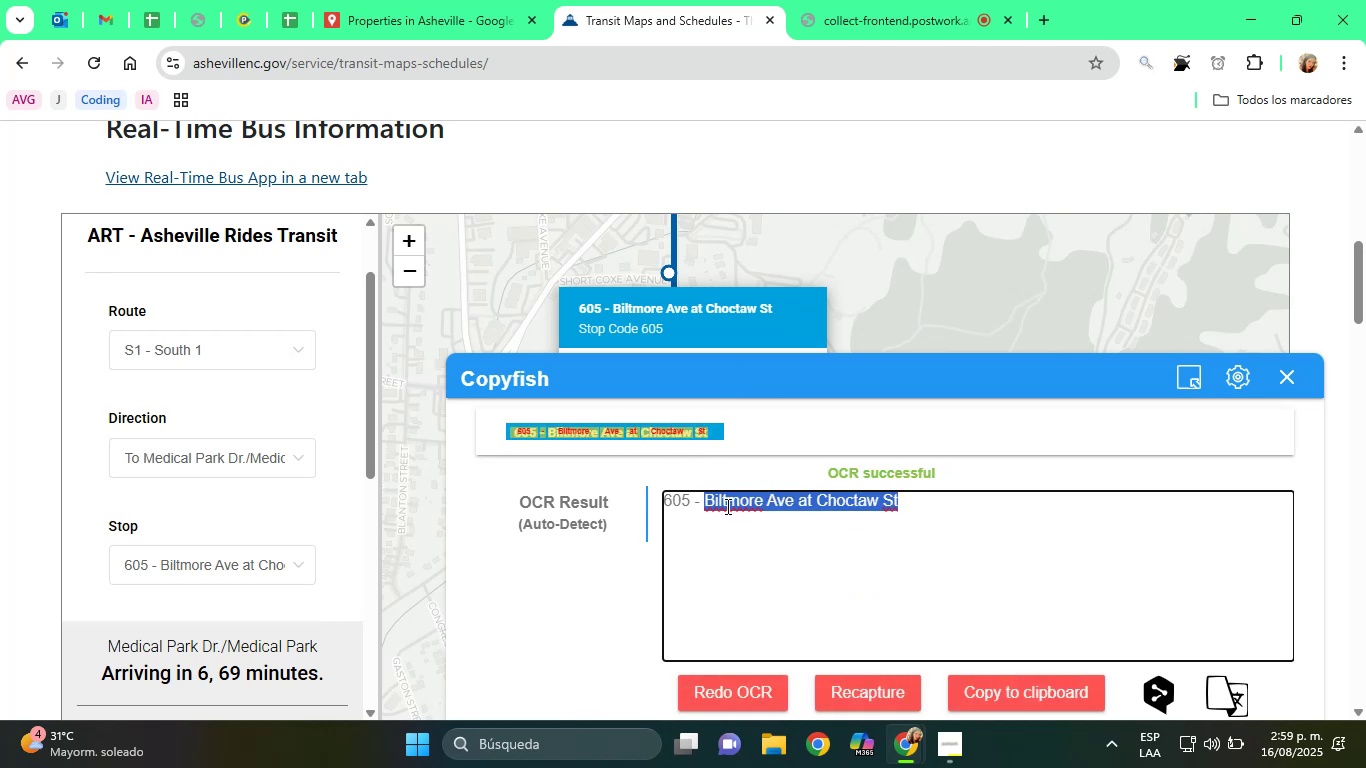 
right_click([726, 506])
 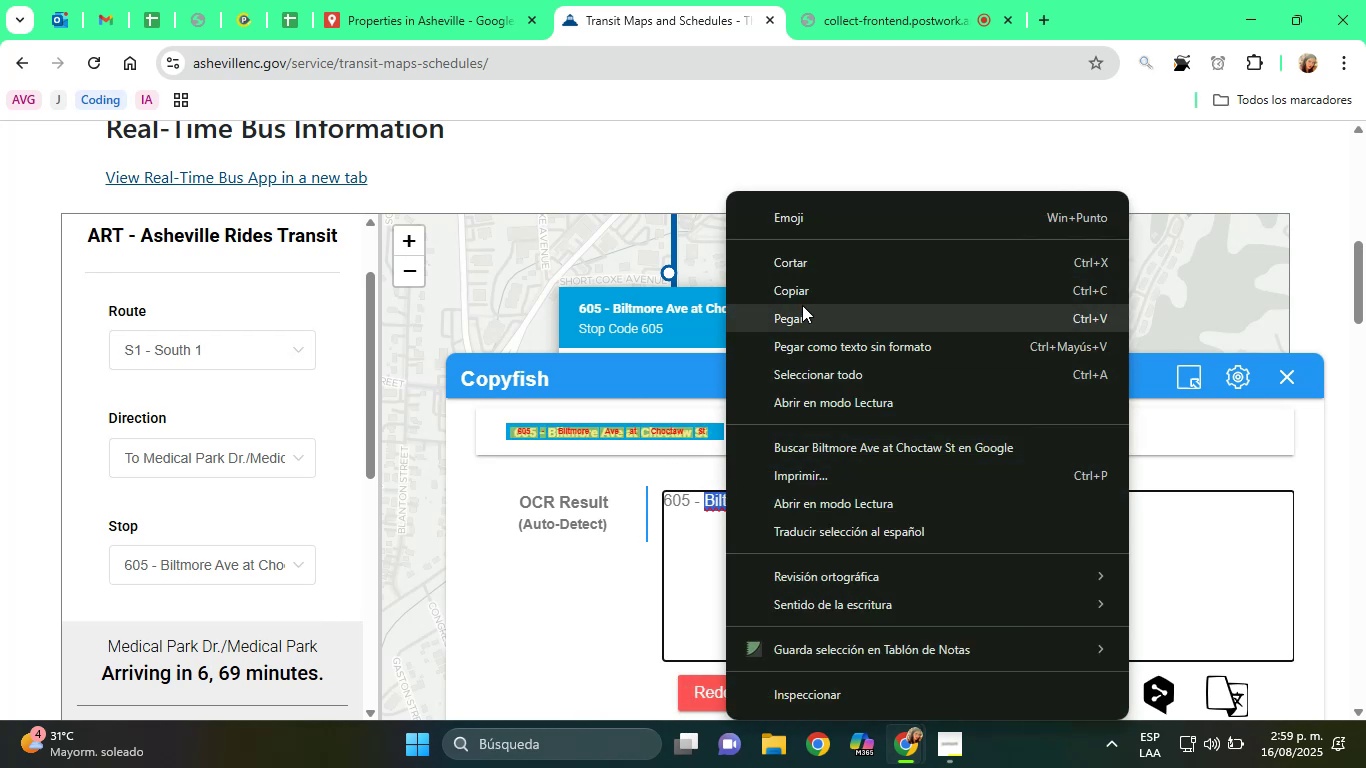 
left_click([802, 290])
 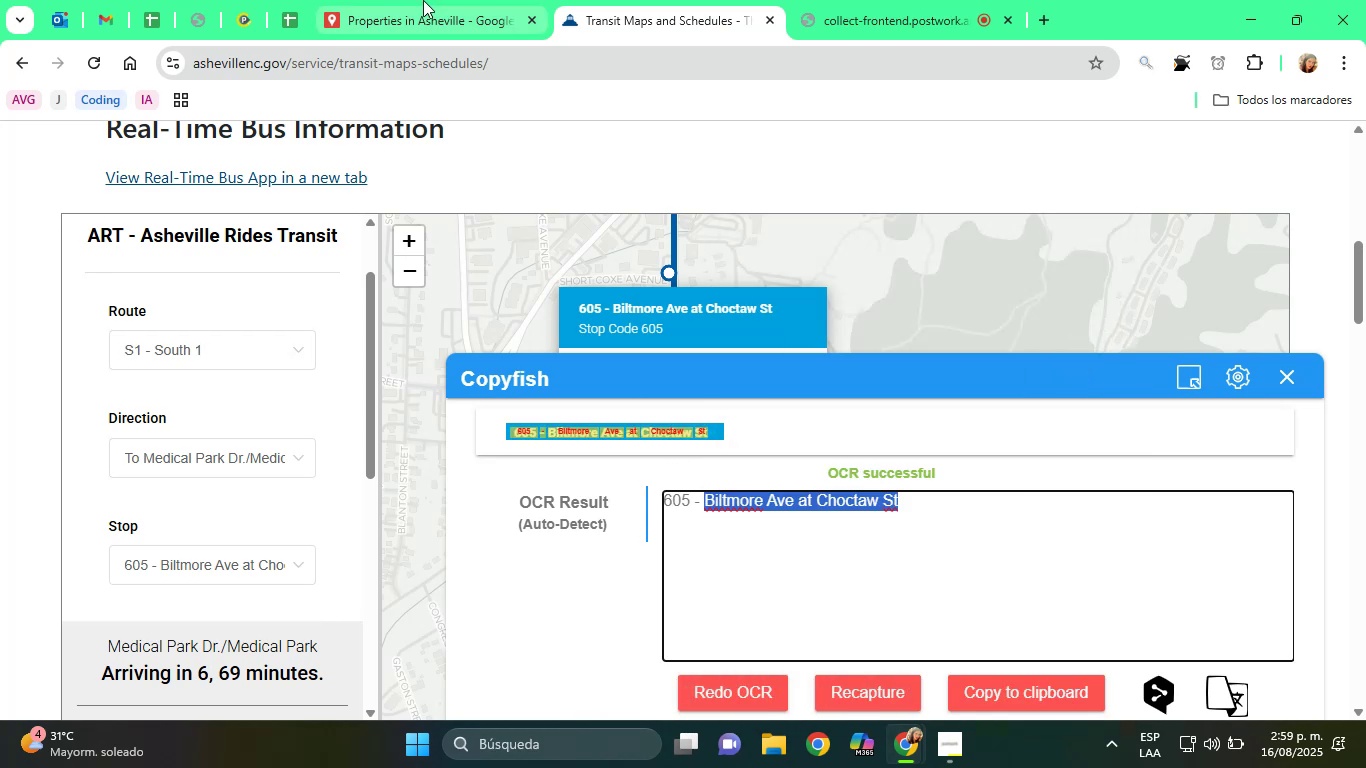 
left_click([393, 0])
 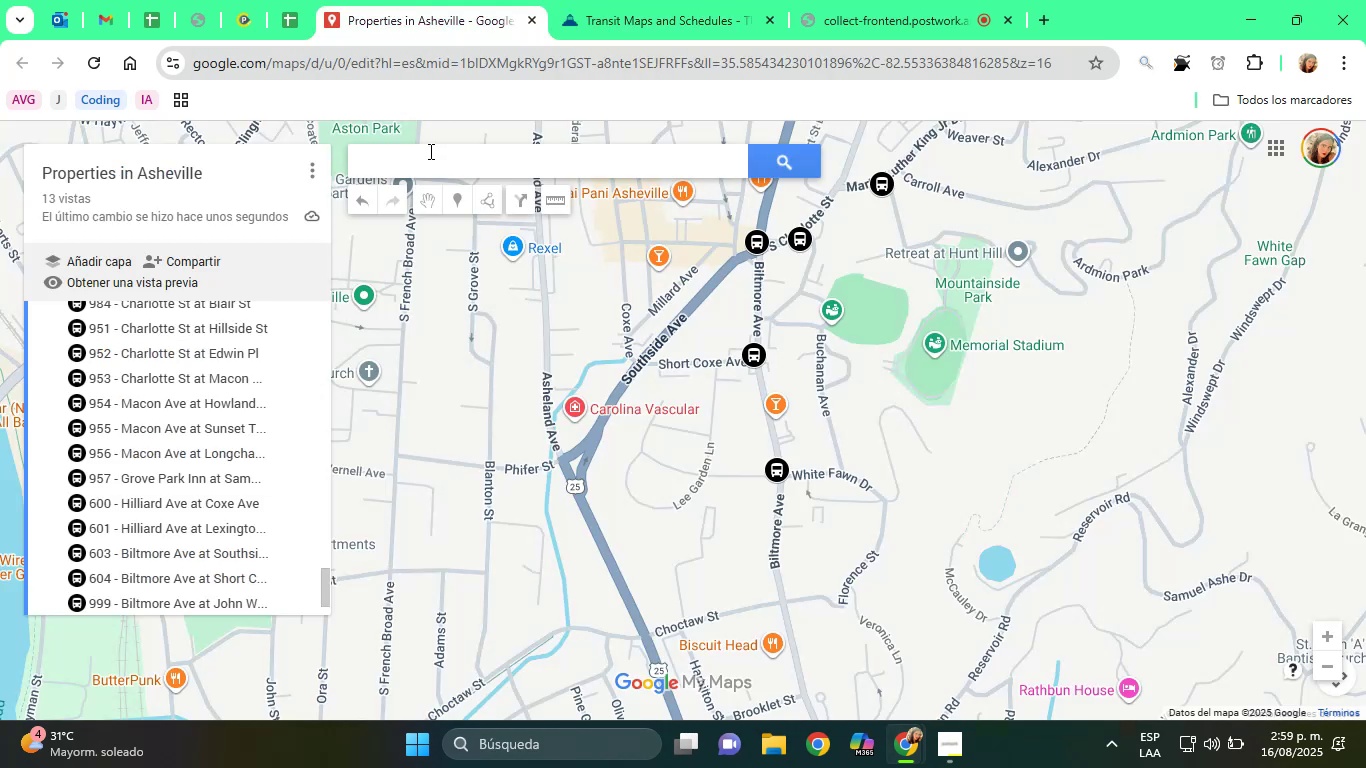 
right_click([425, 159])
 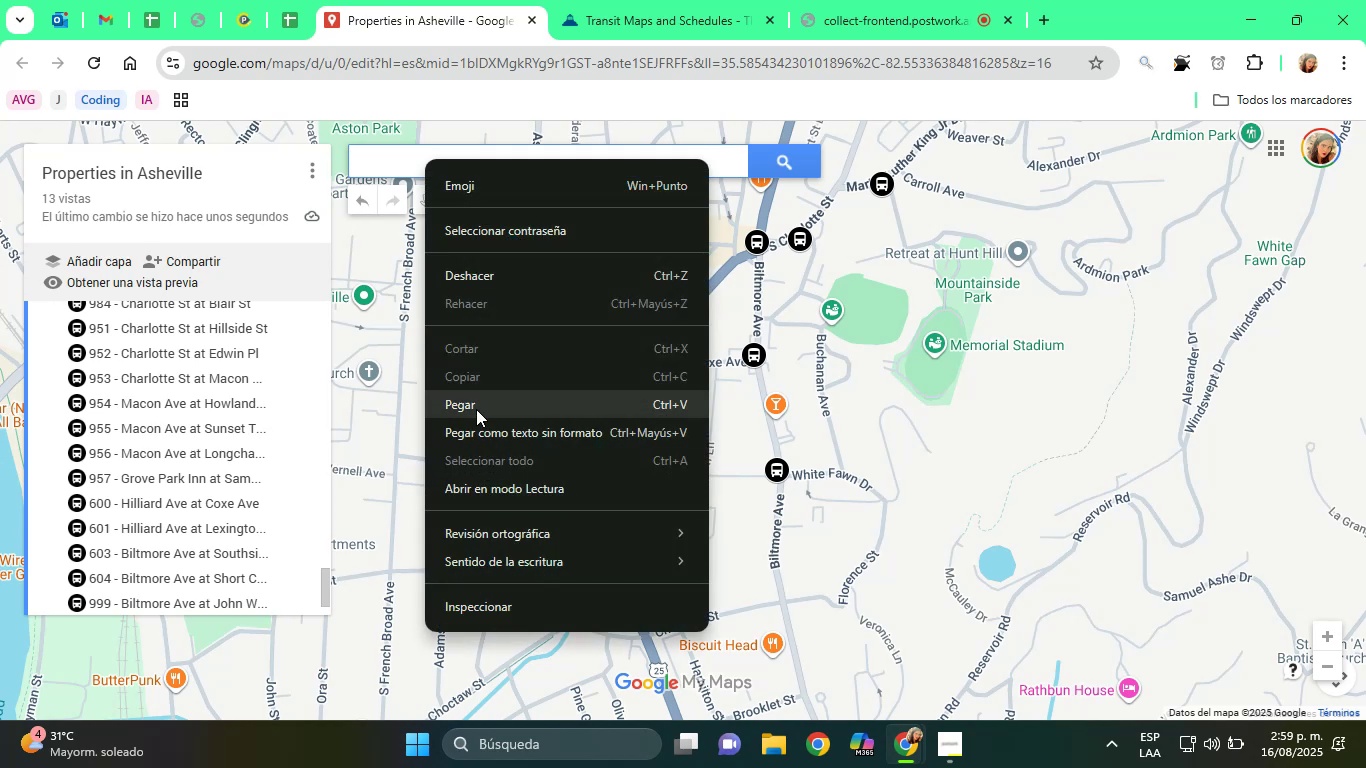 
left_click([473, 405])
 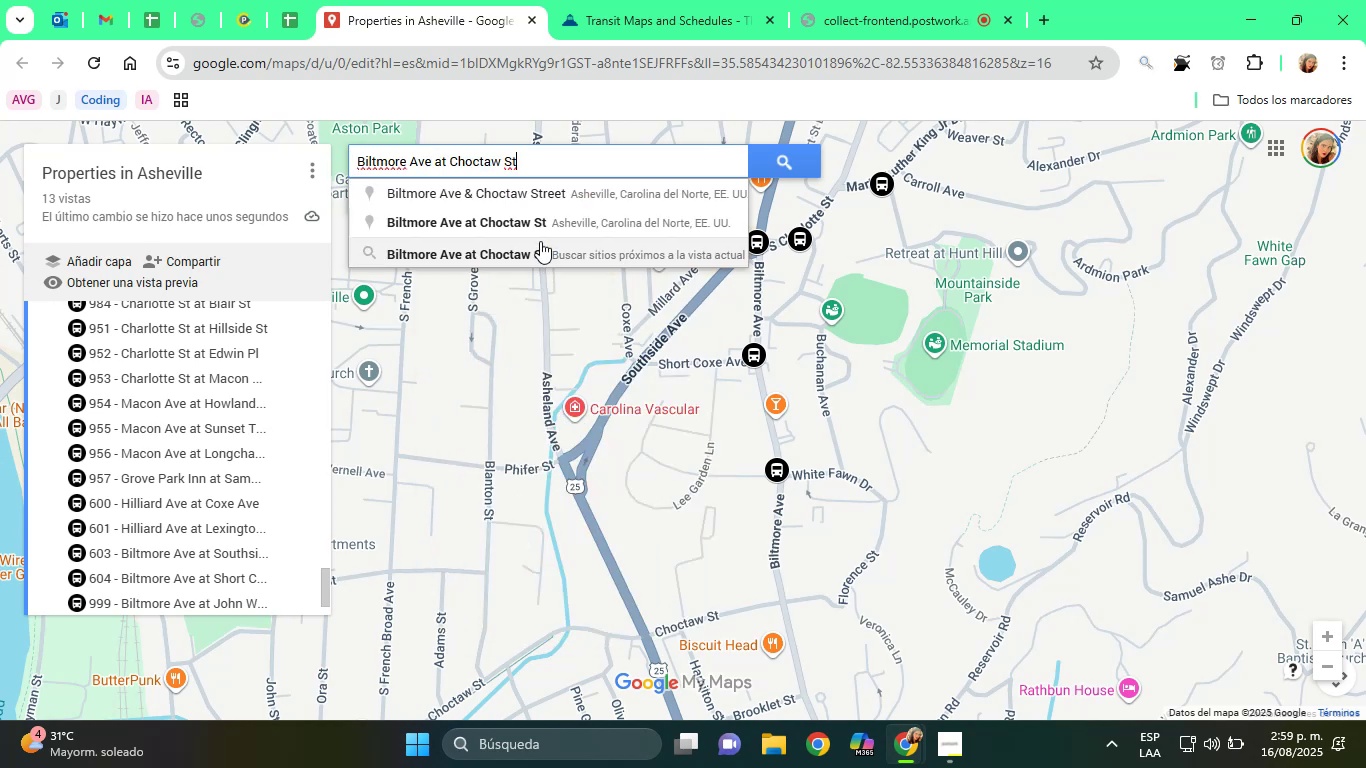 
left_click([529, 225])
 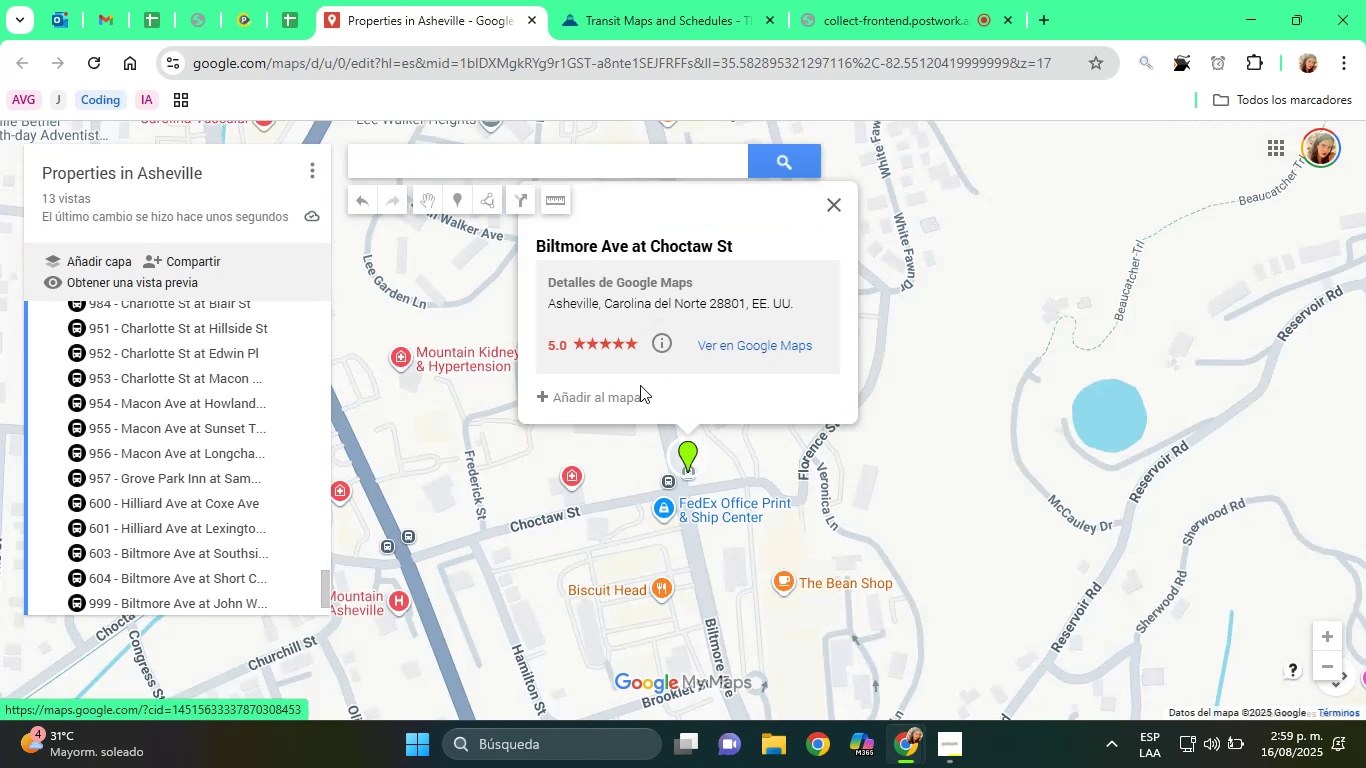 
left_click([610, 388])
 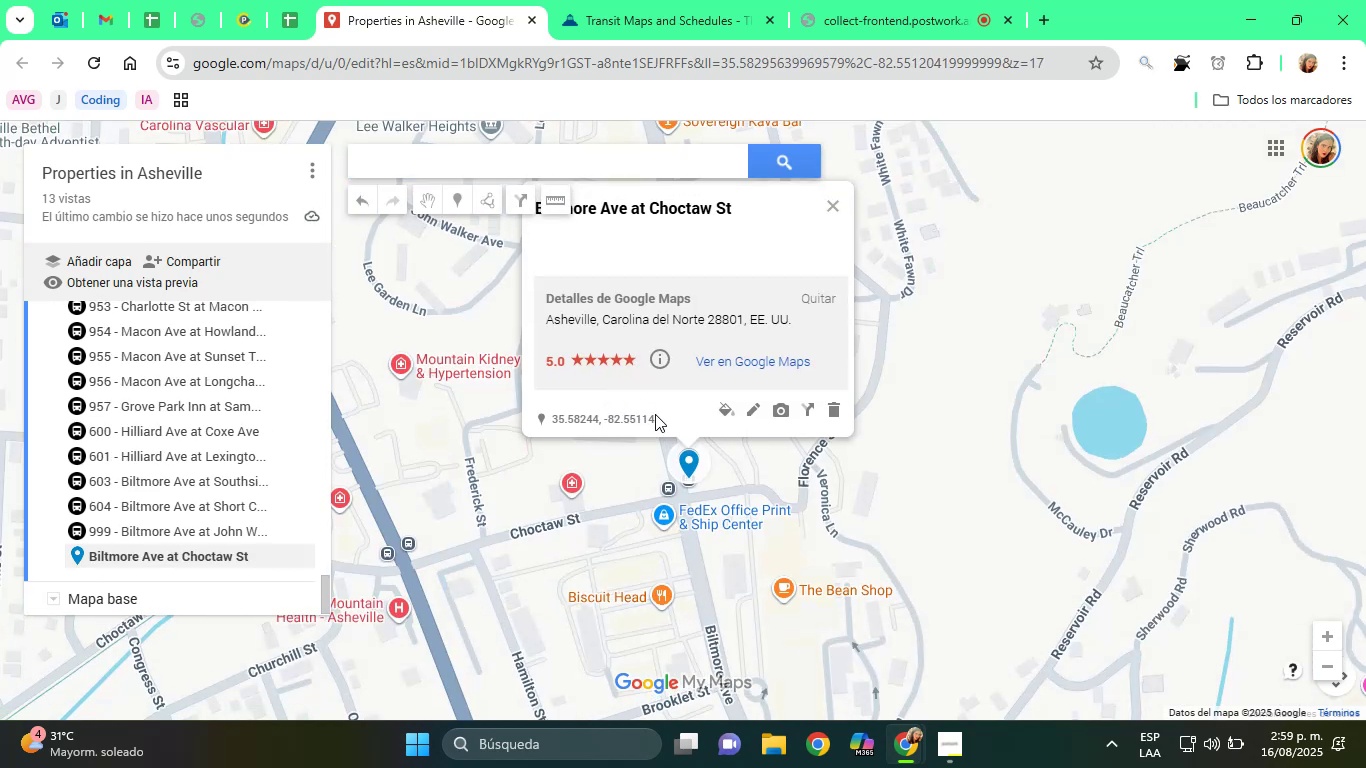 
left_click([725, 415])
 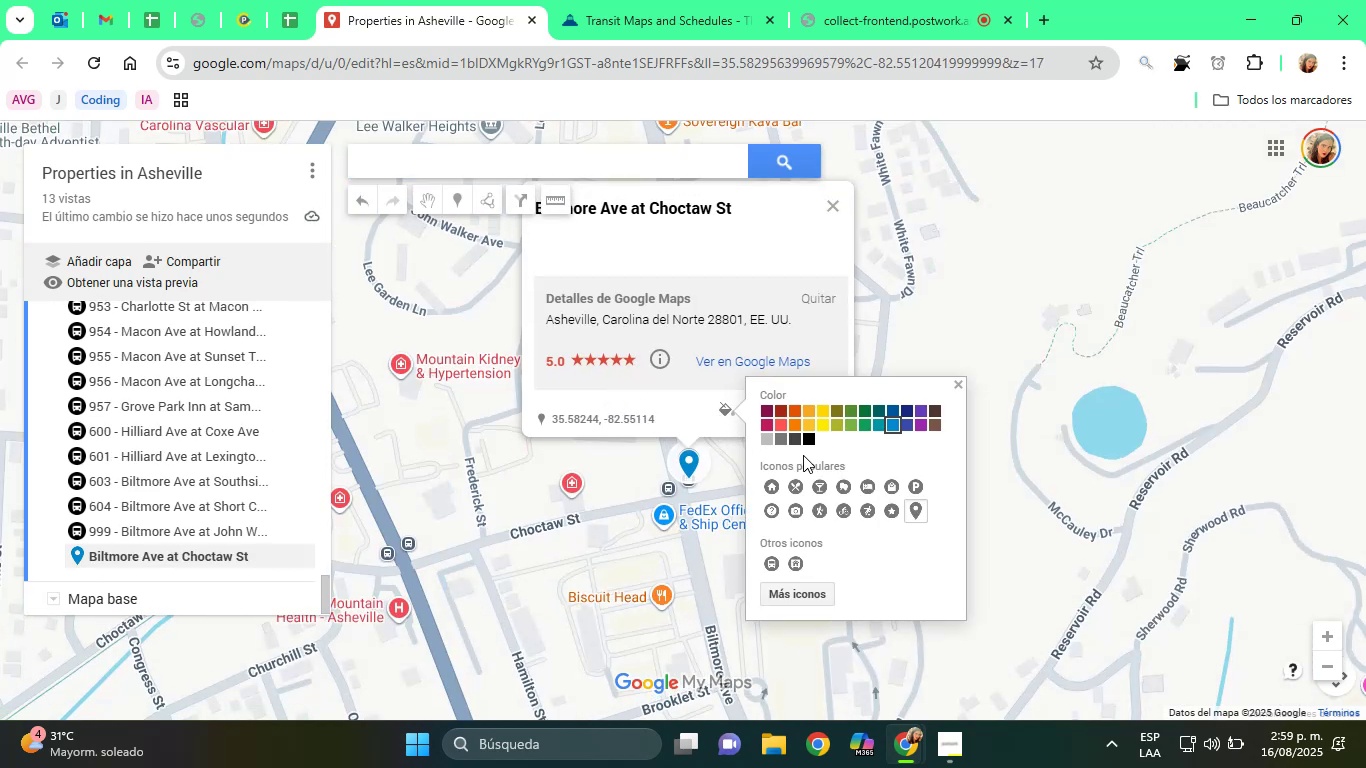 
left_click([810, 443])
 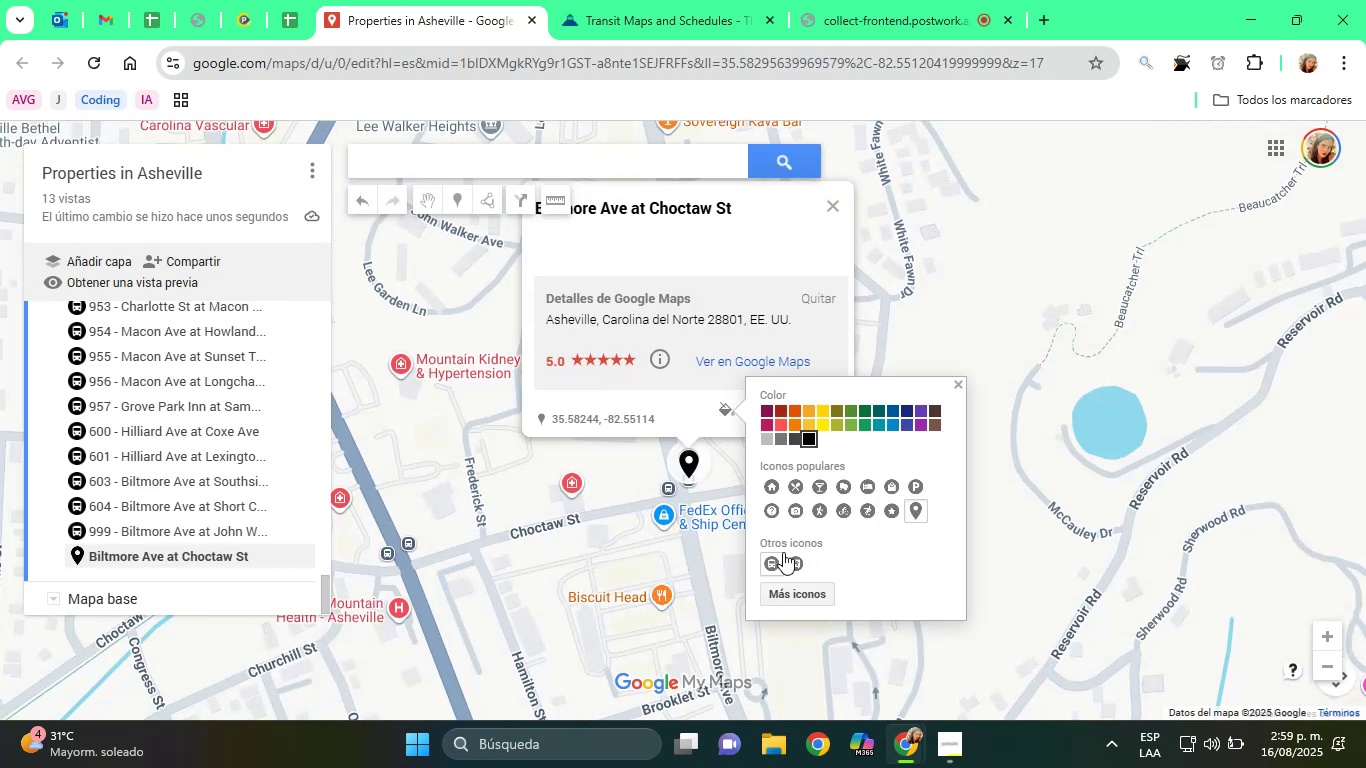 
left_click([777, 557])
 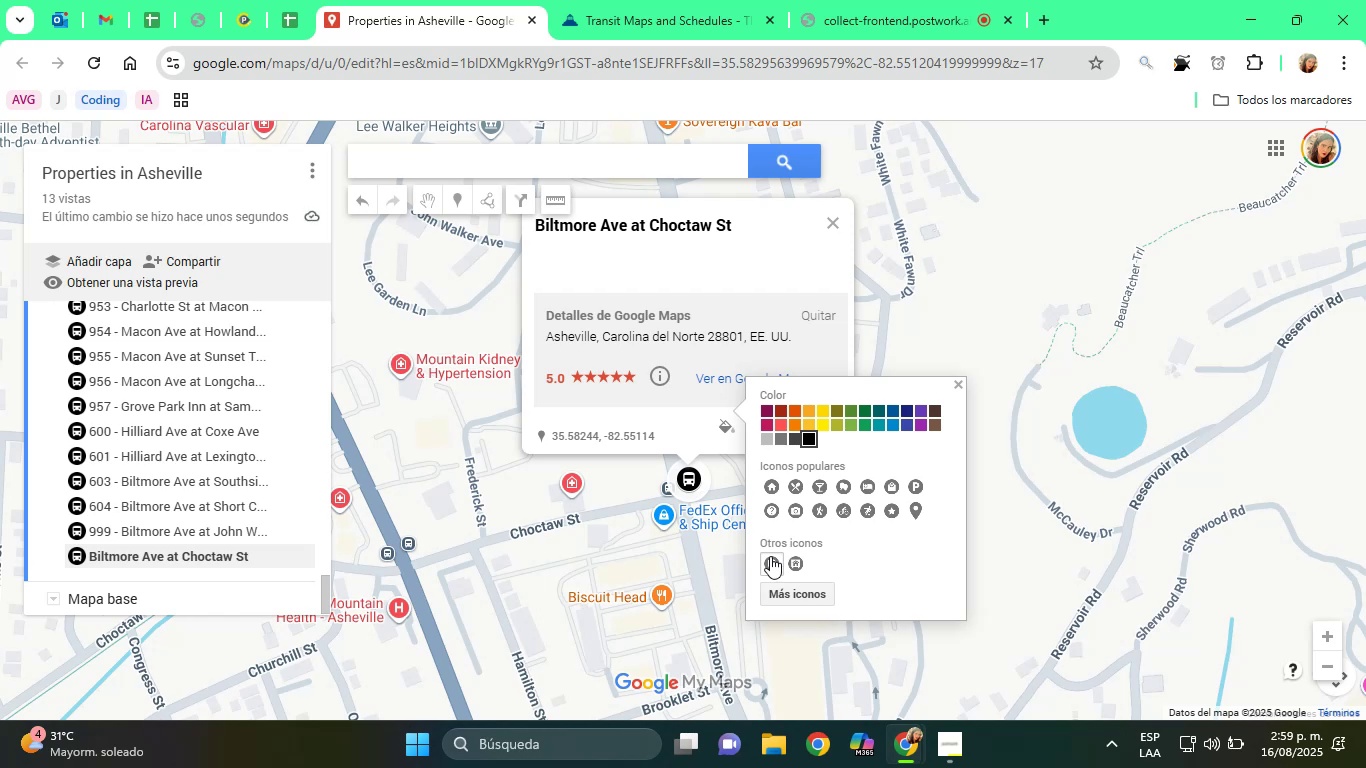 
wait(5.54)
 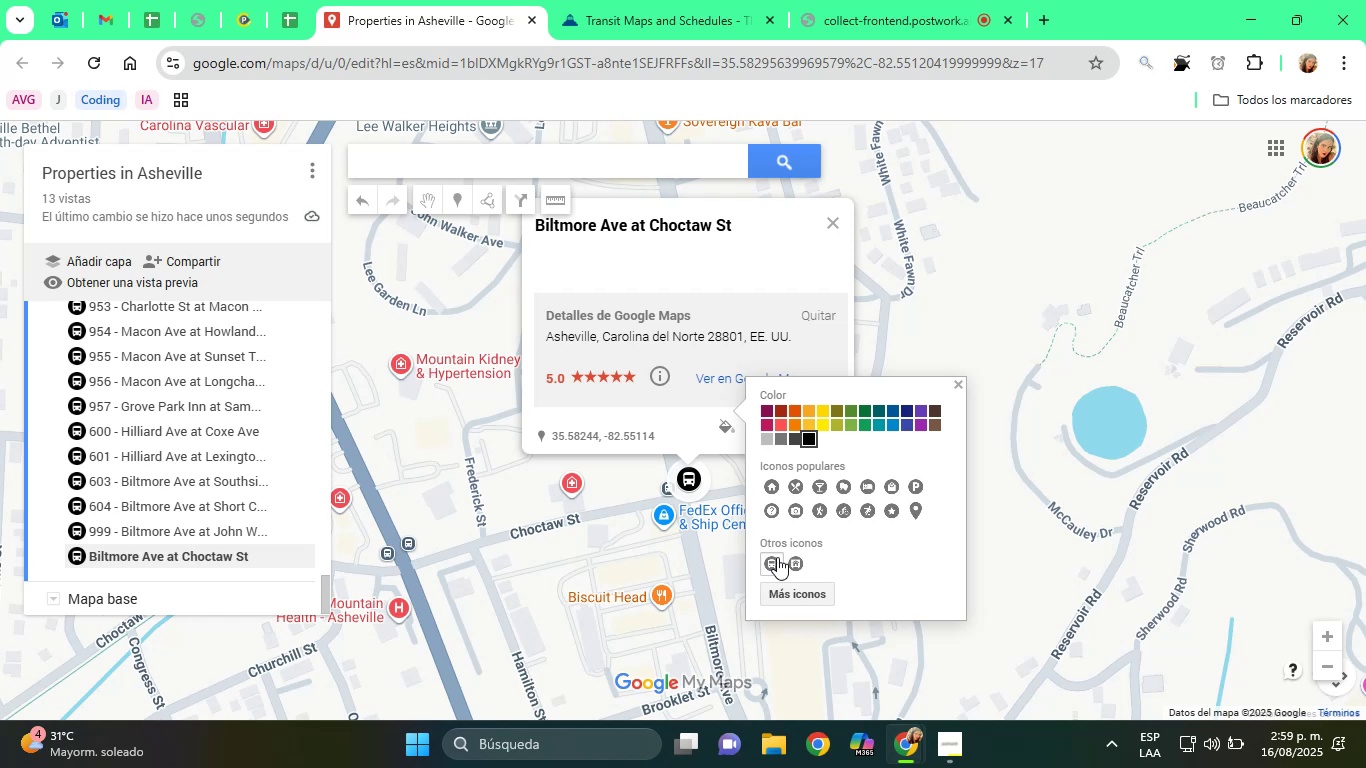 
left_click([656, 0])
 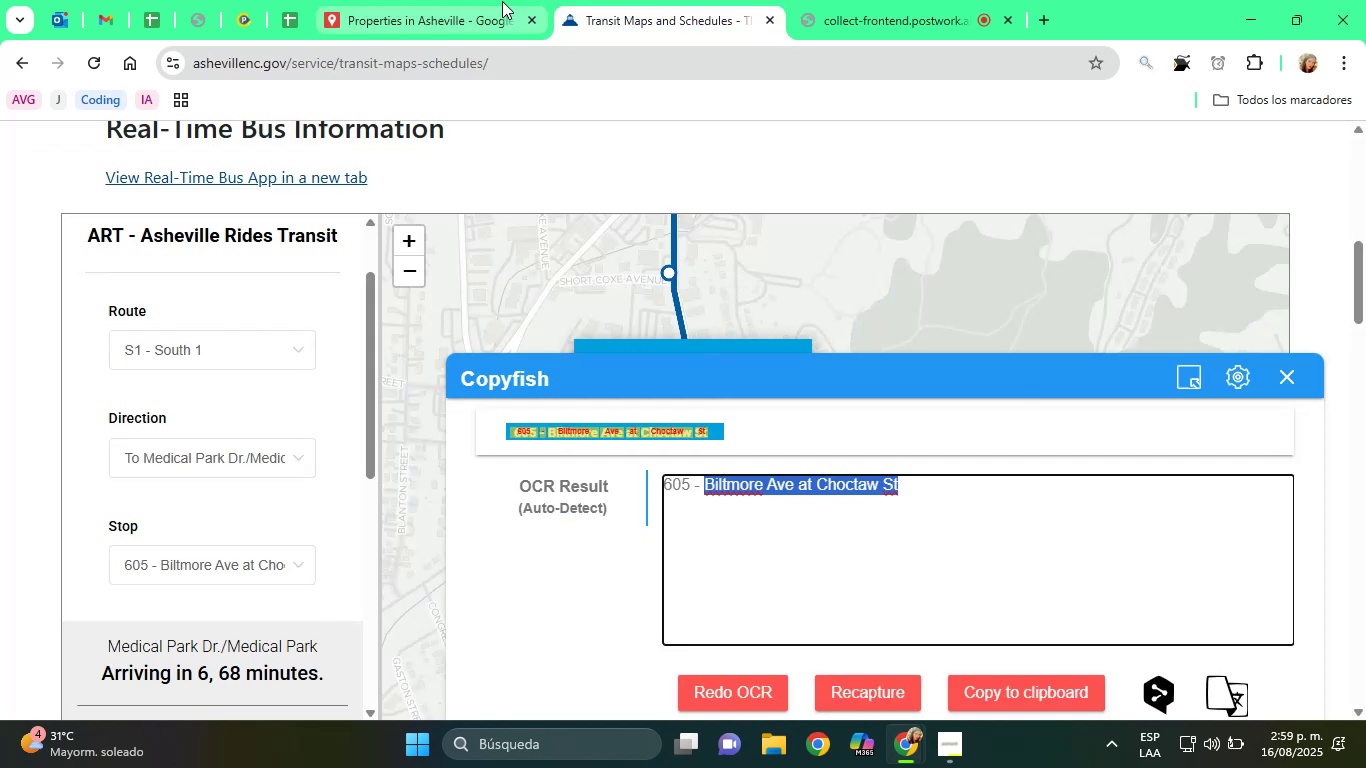 
left_click([455, 0])
 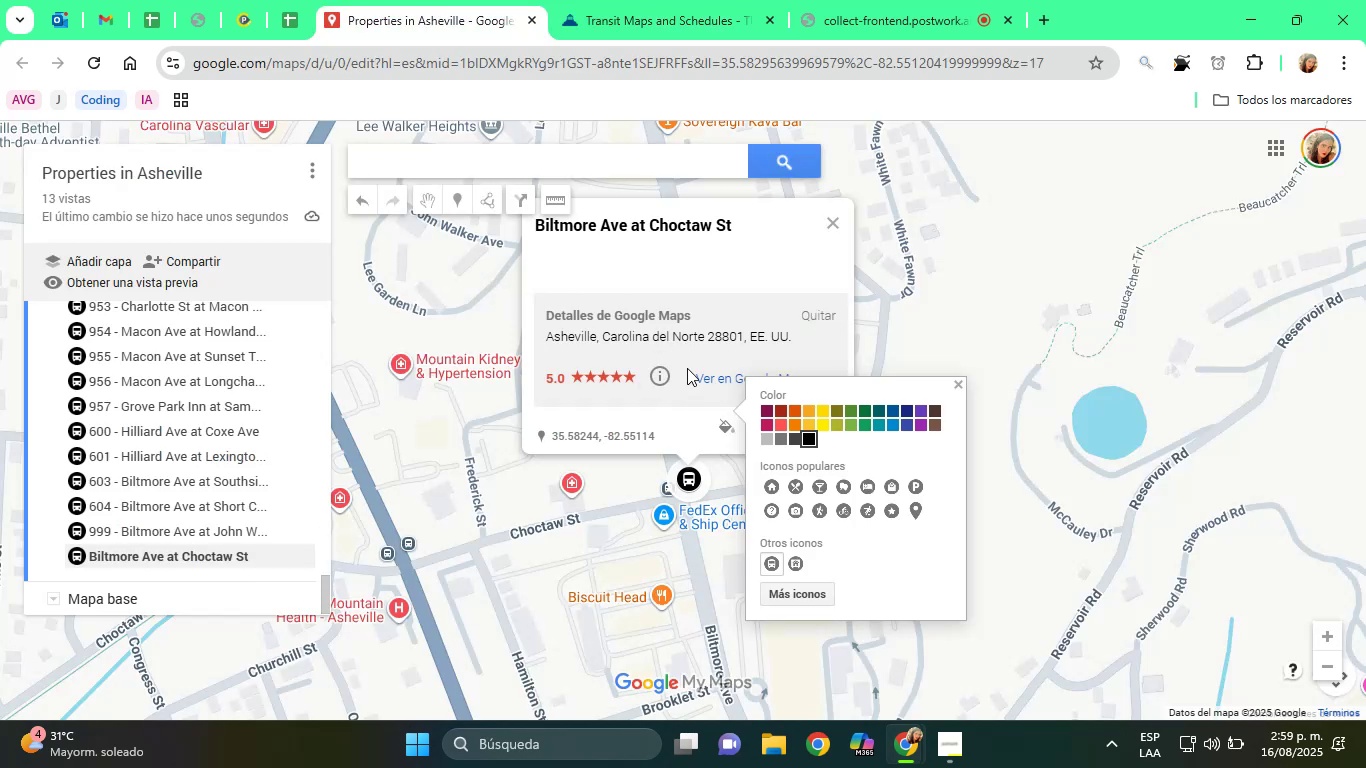 
left_click([694, 288])
 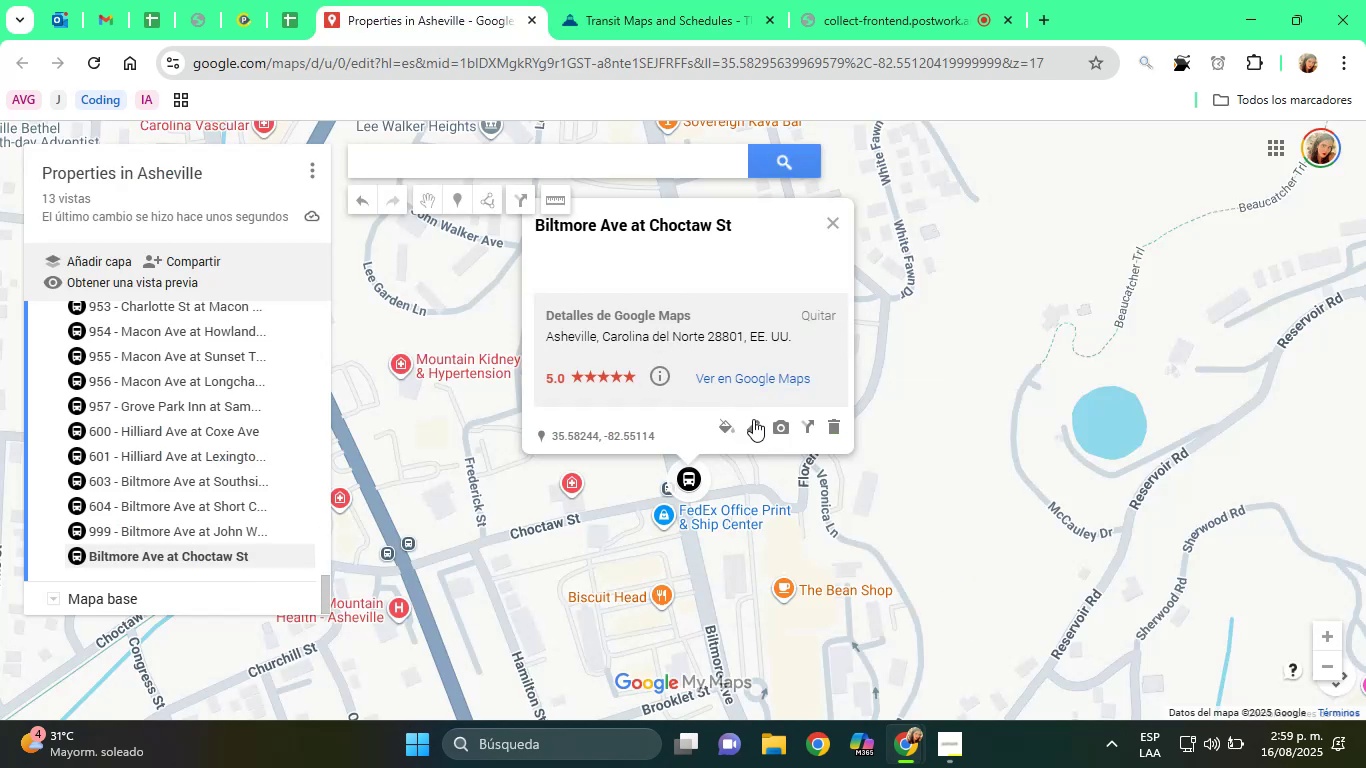 
left_click([753, 421])
 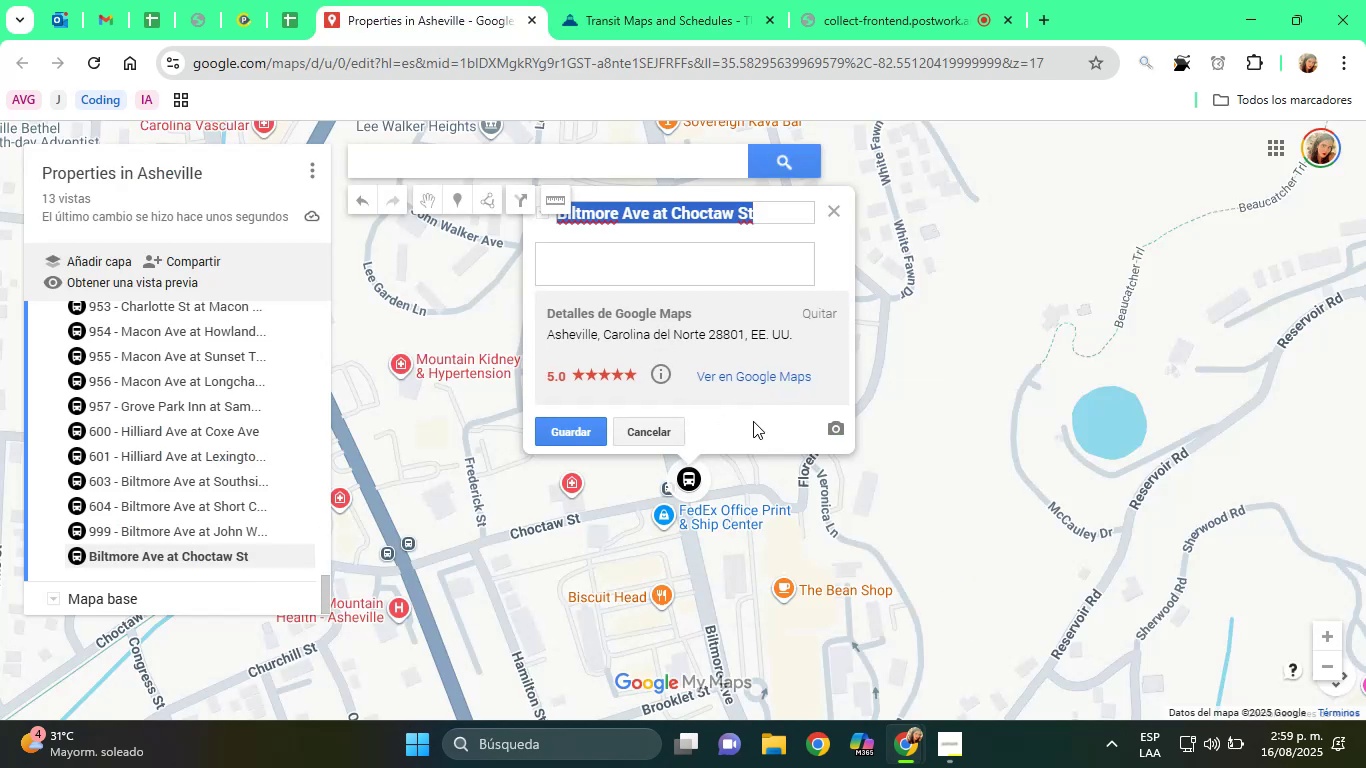 
key(ArrowLeft)
 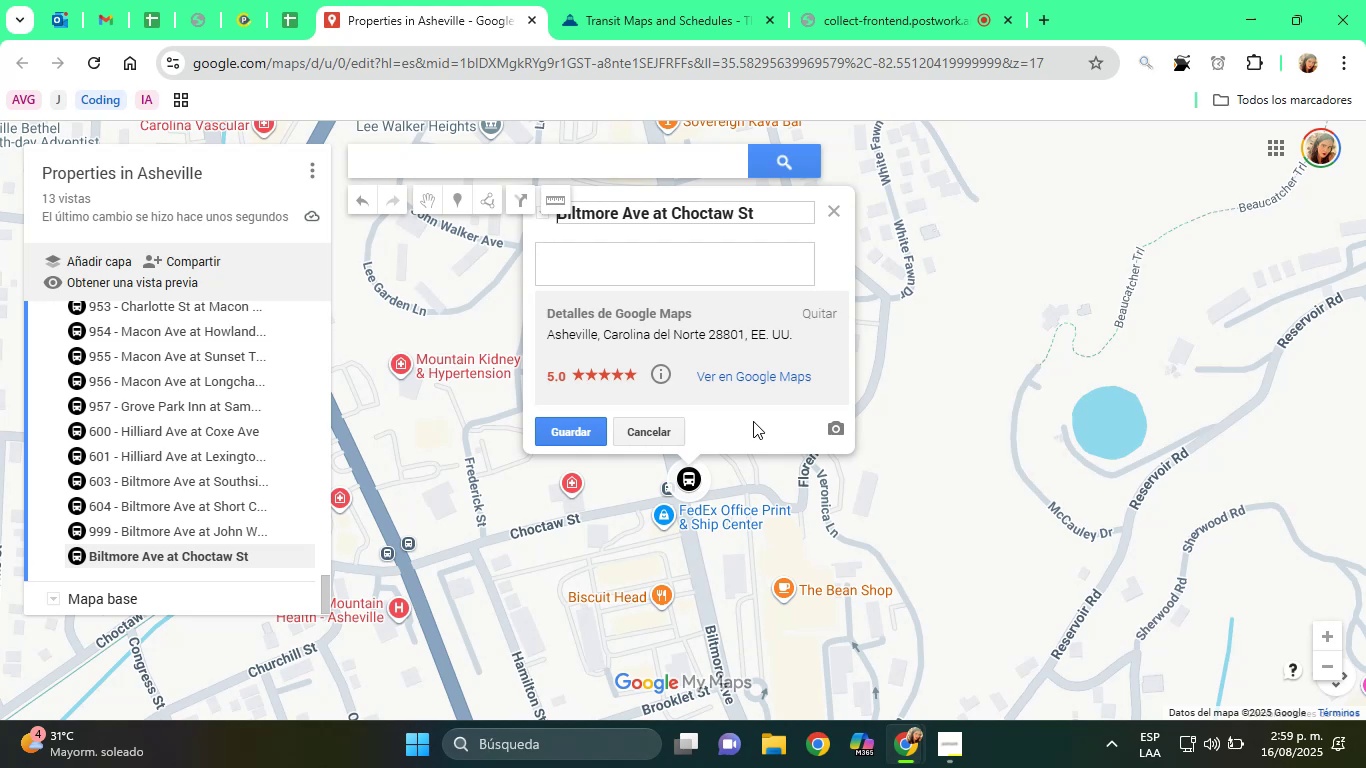 
type(605 - )
 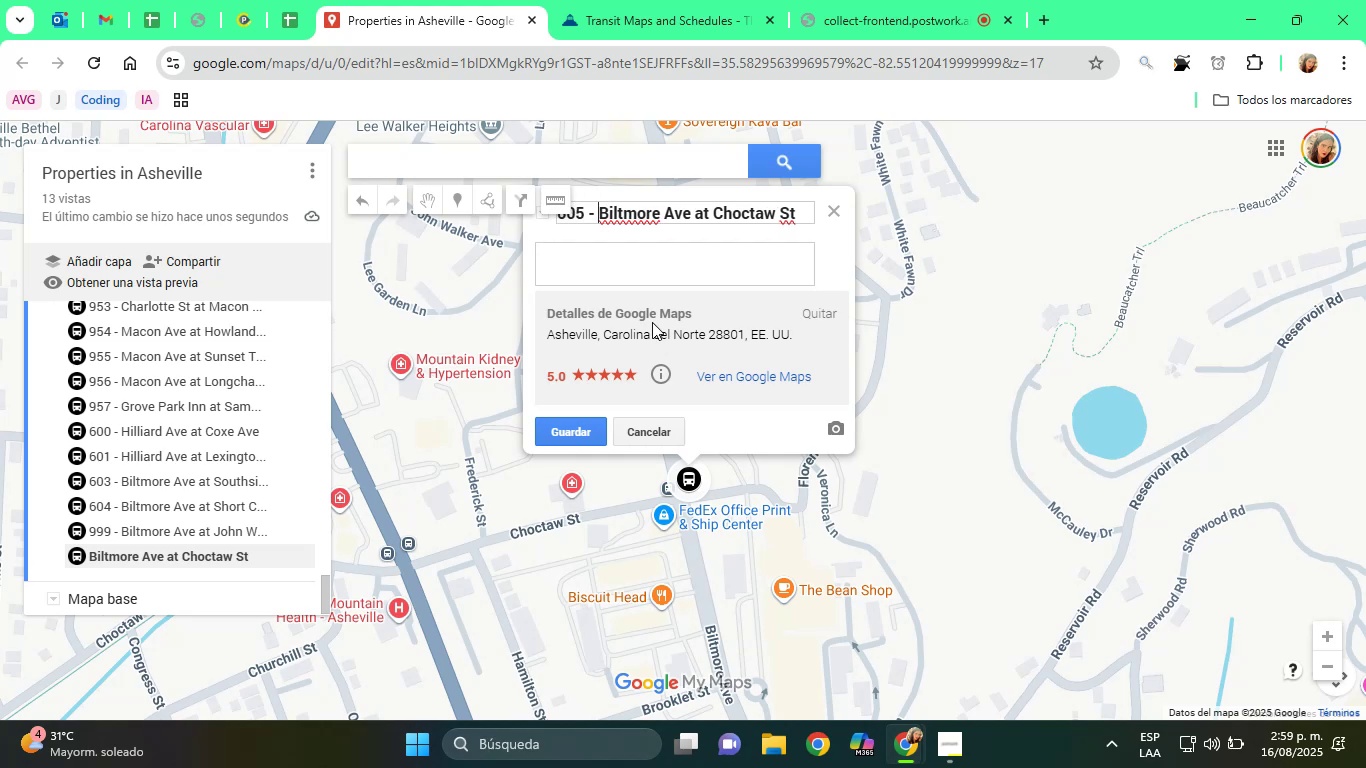 
left_click([626, 265])
 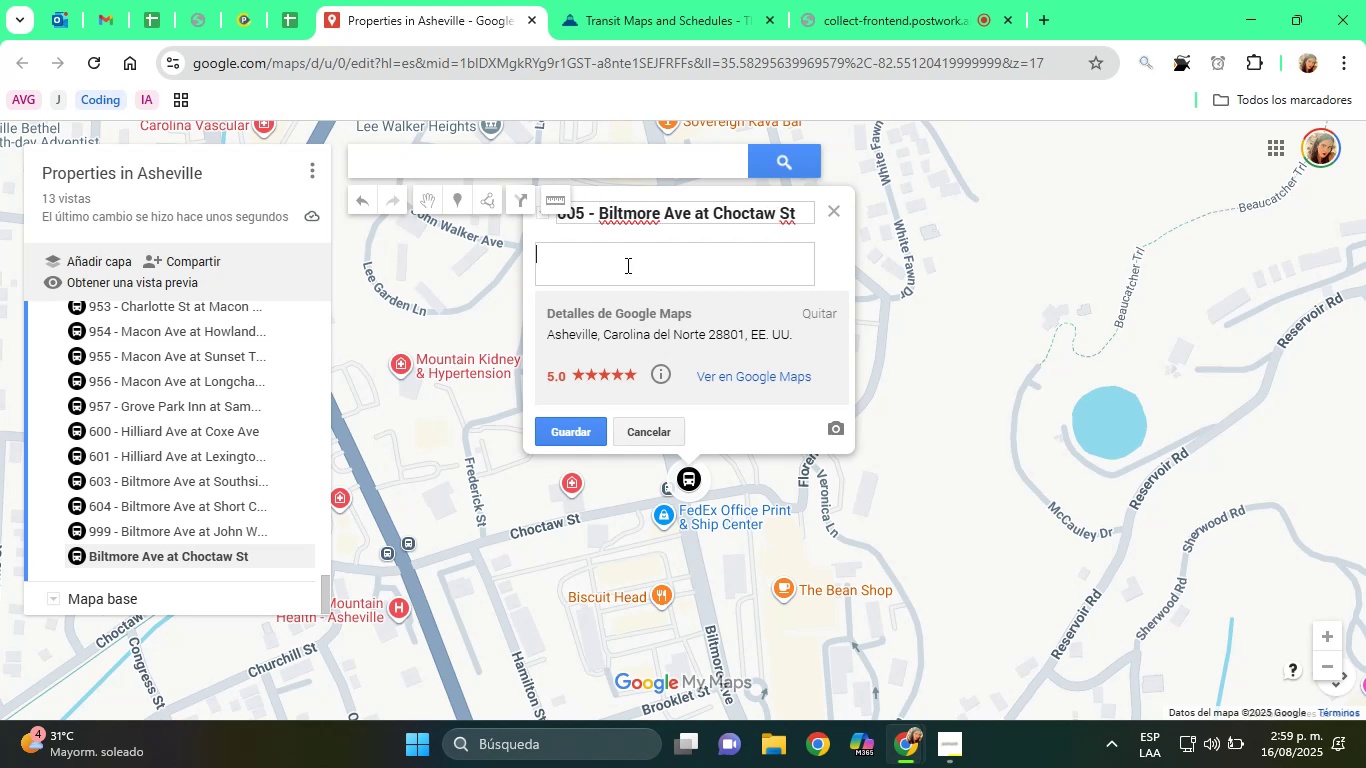 
type(Bu )
key(Backspace)
type(s Stop)
 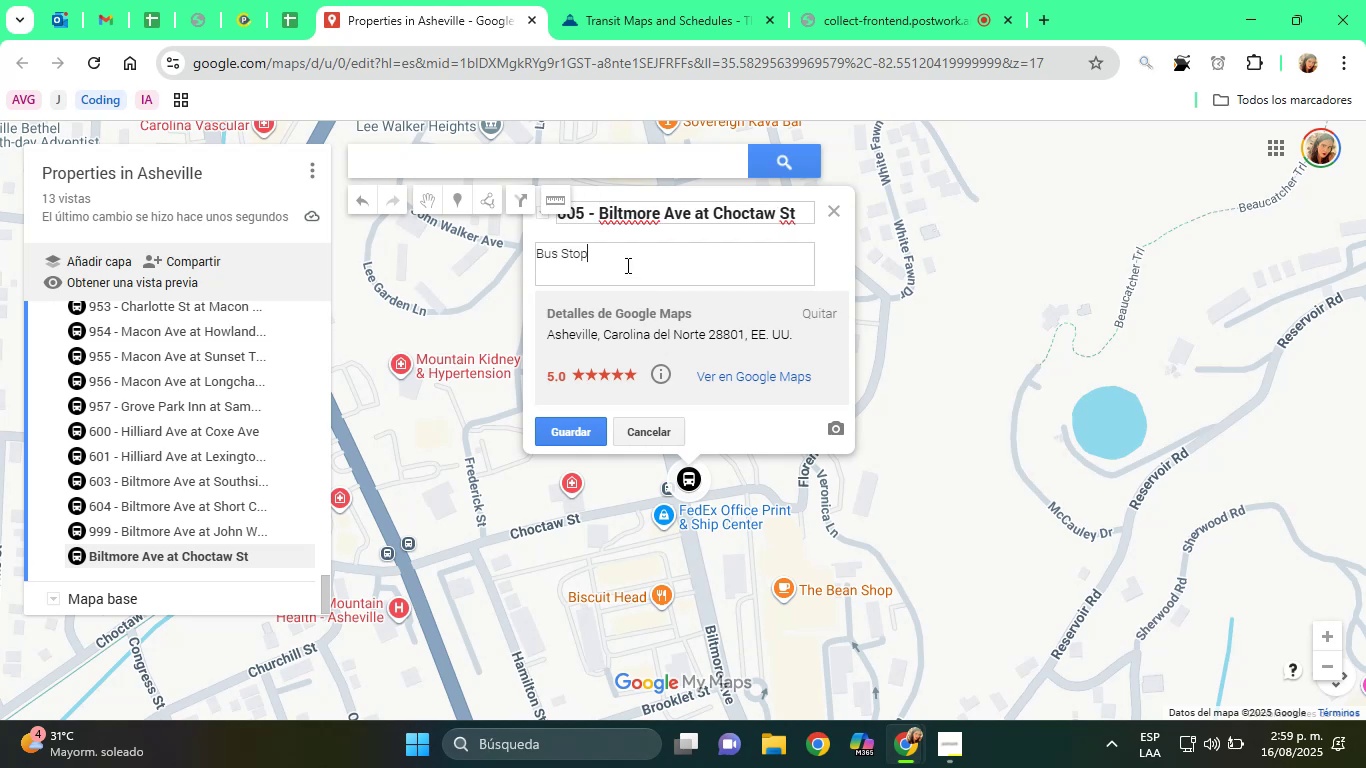 
left_click([582, 436])
 